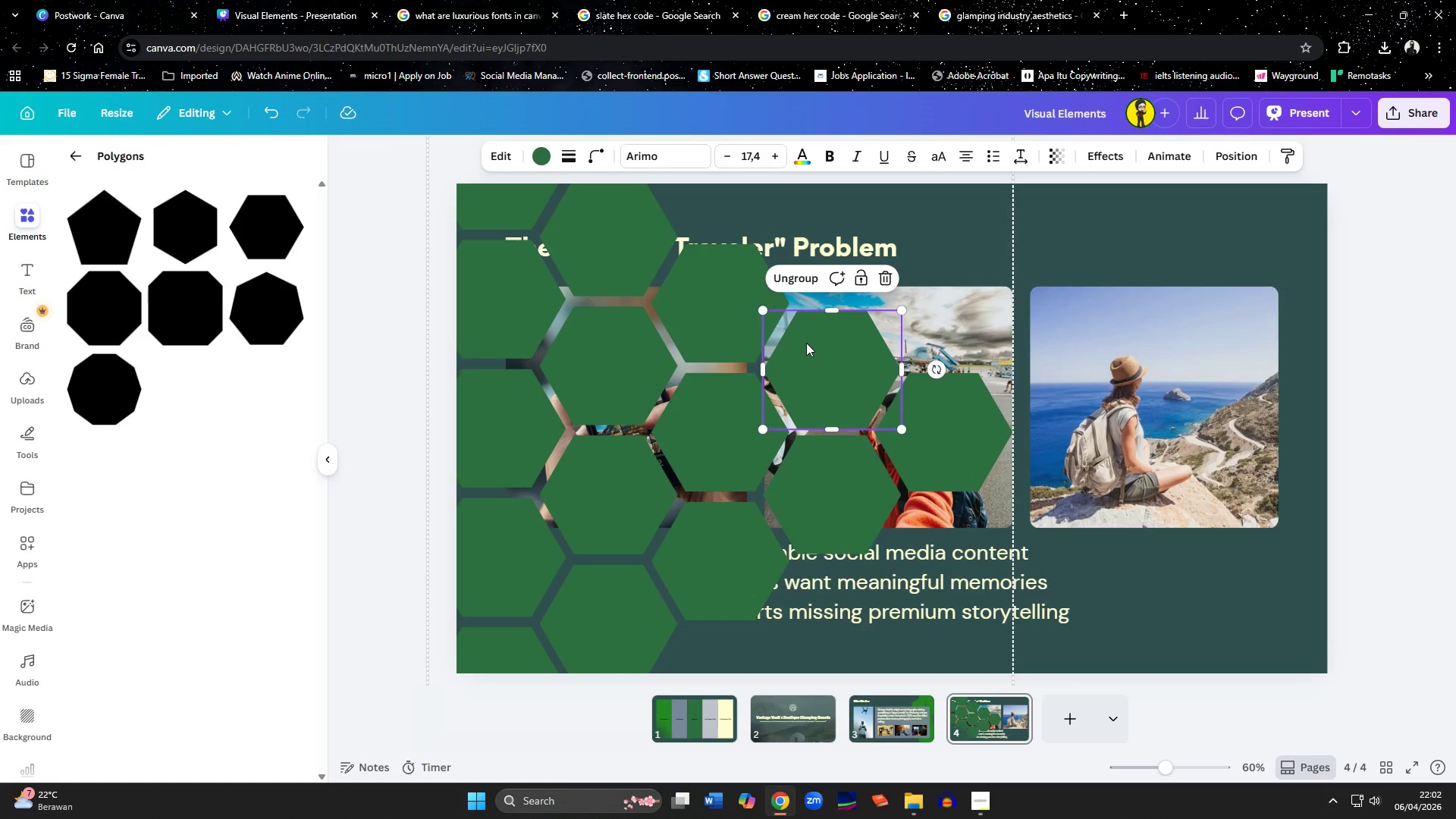 
left_click([812, 346])
 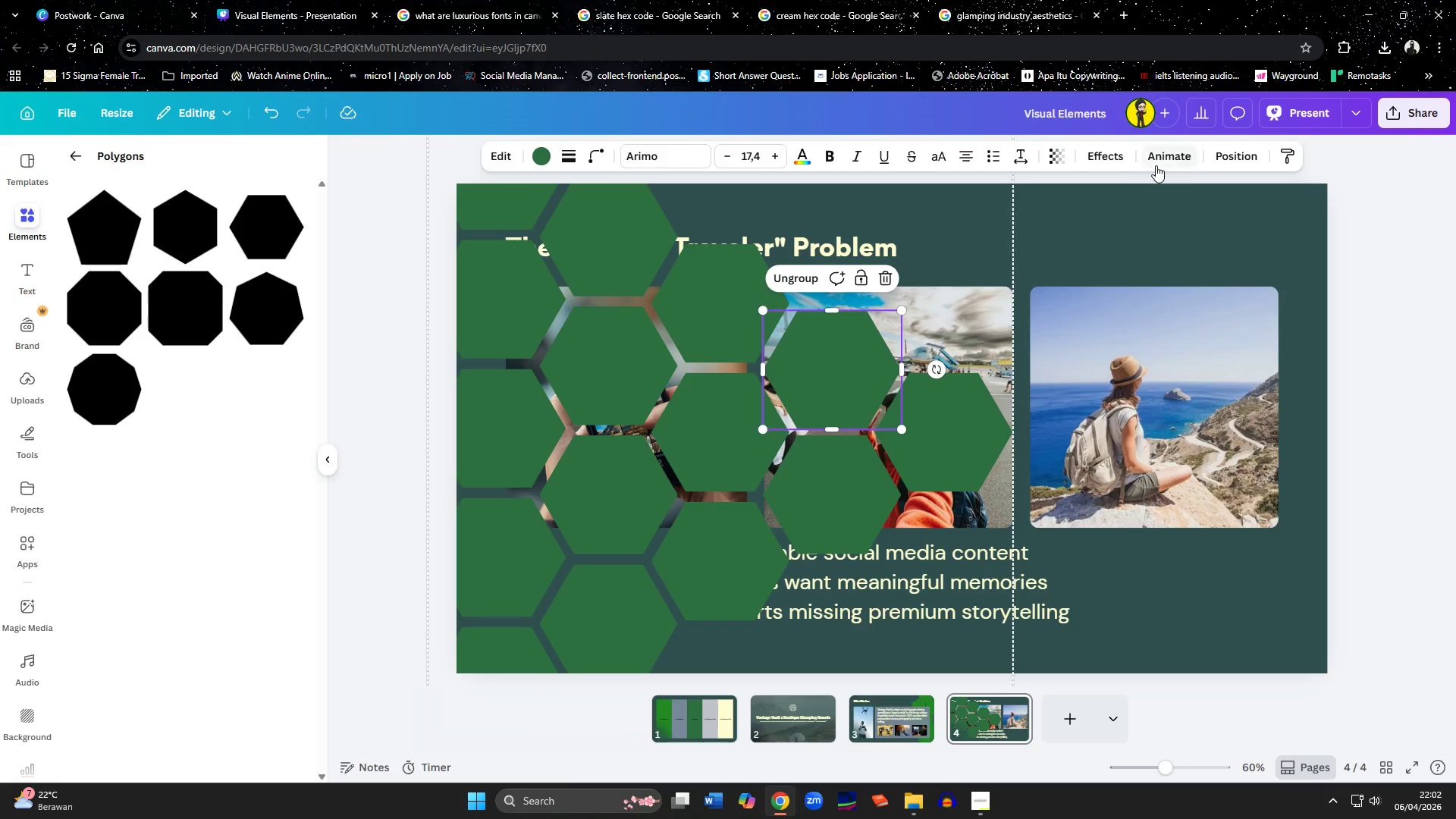 
left_click([1230, 162])
 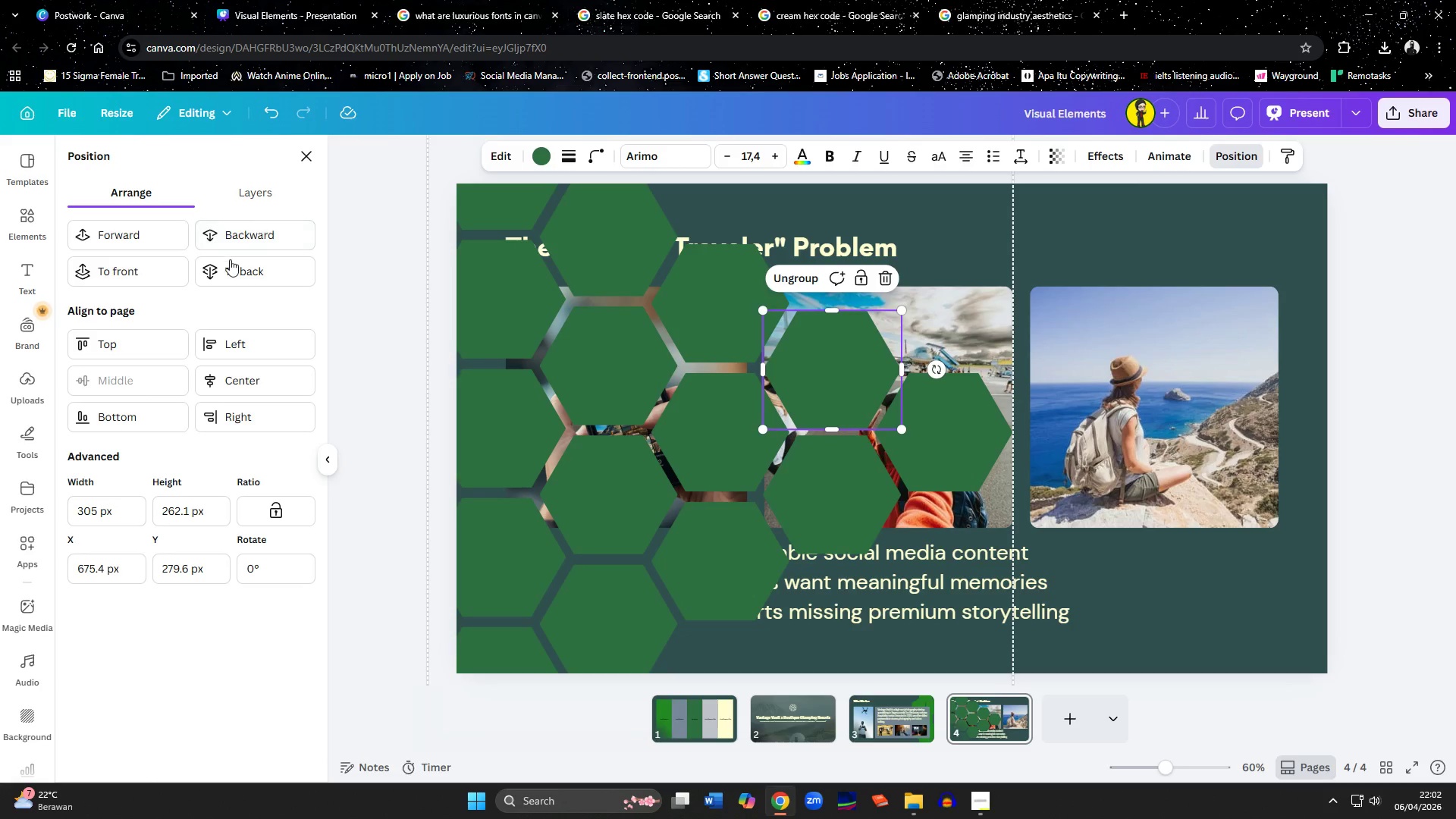 
left_click([235, 266])
 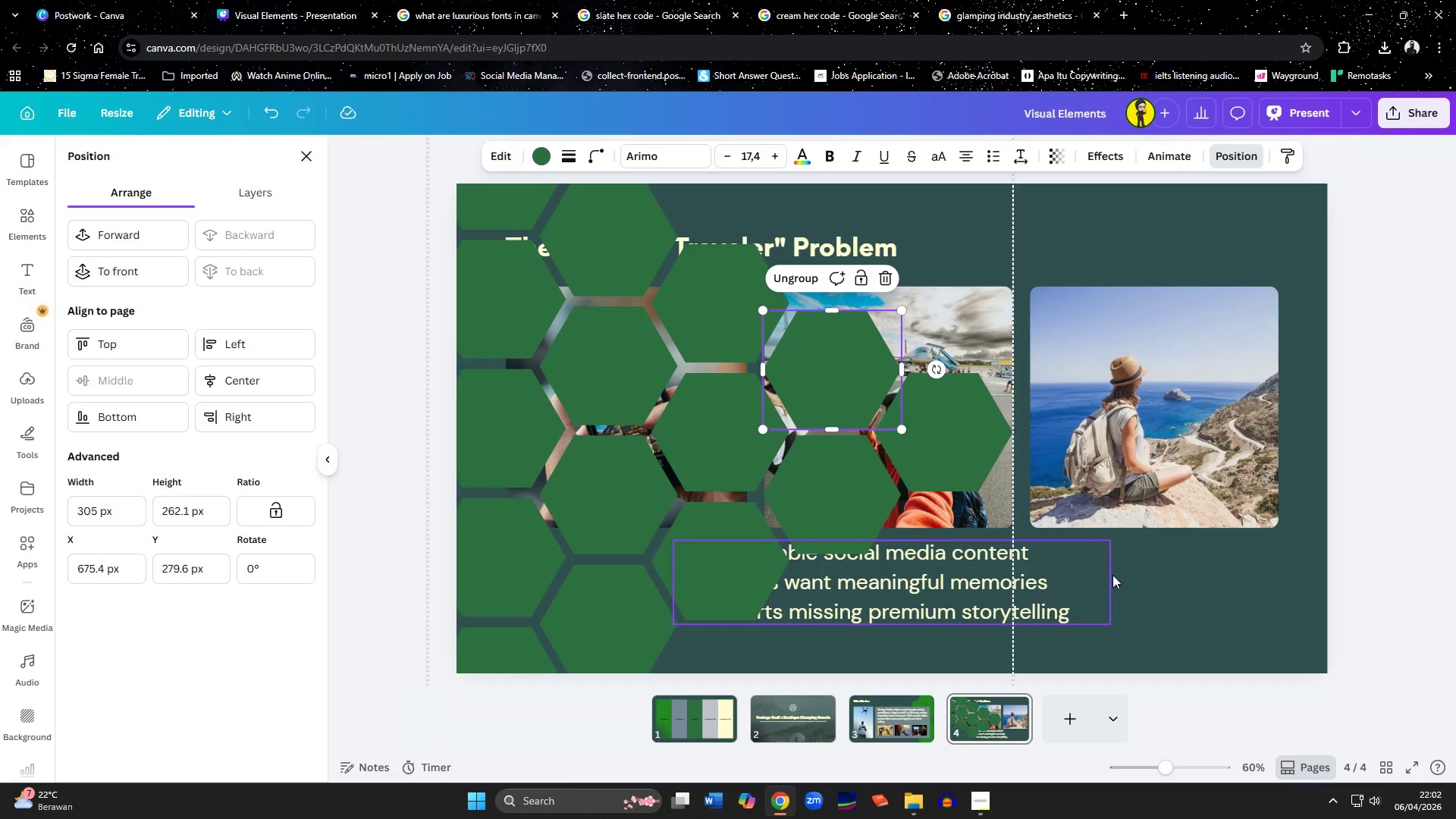 
left_click([715, 488])
 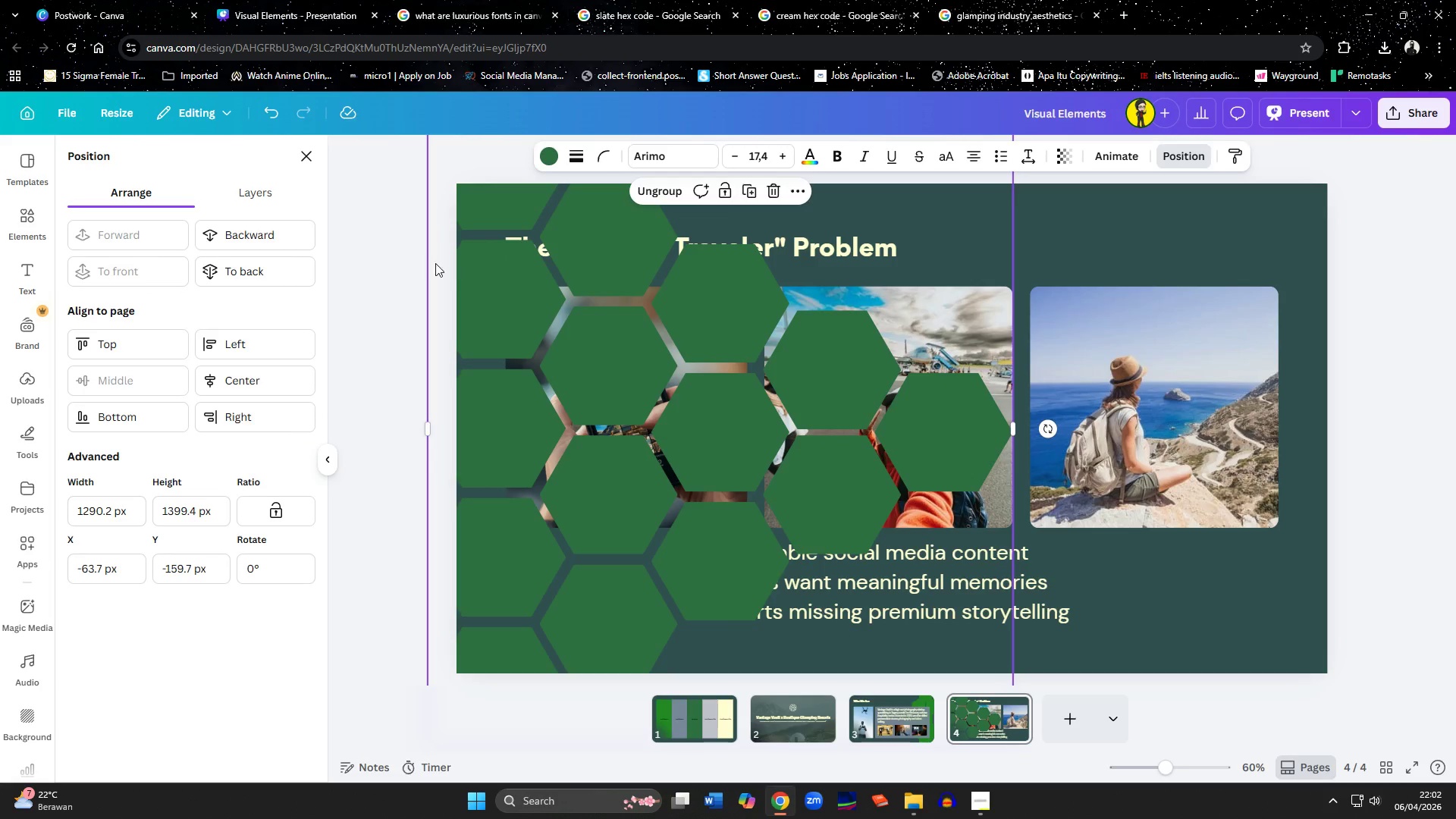 
left_click([219, 272])
 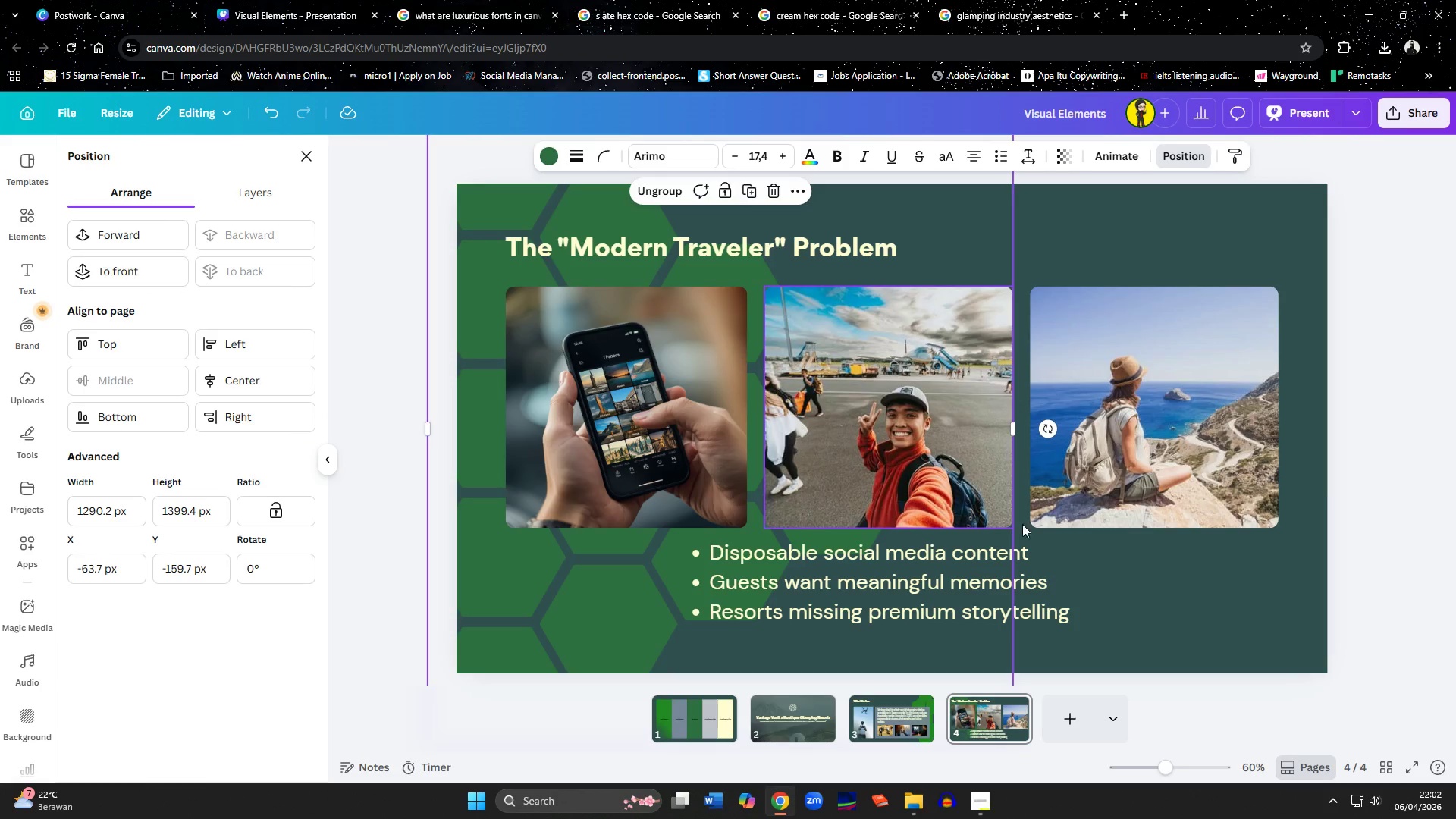 
left_click([1172, 583])
 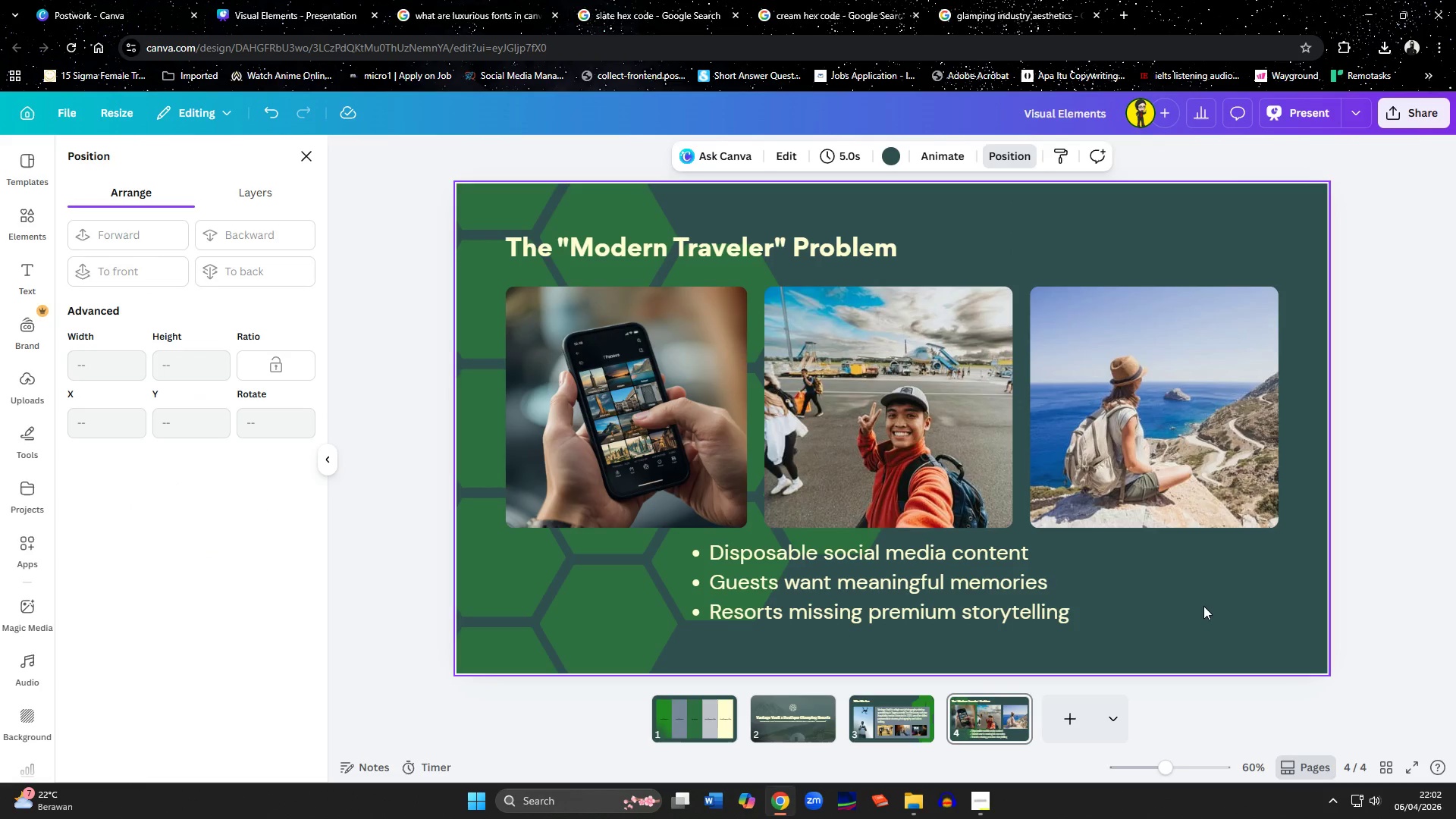 
left_click_drag(start_coordinate=[575, 623], to_coordinate=[621, 620])
 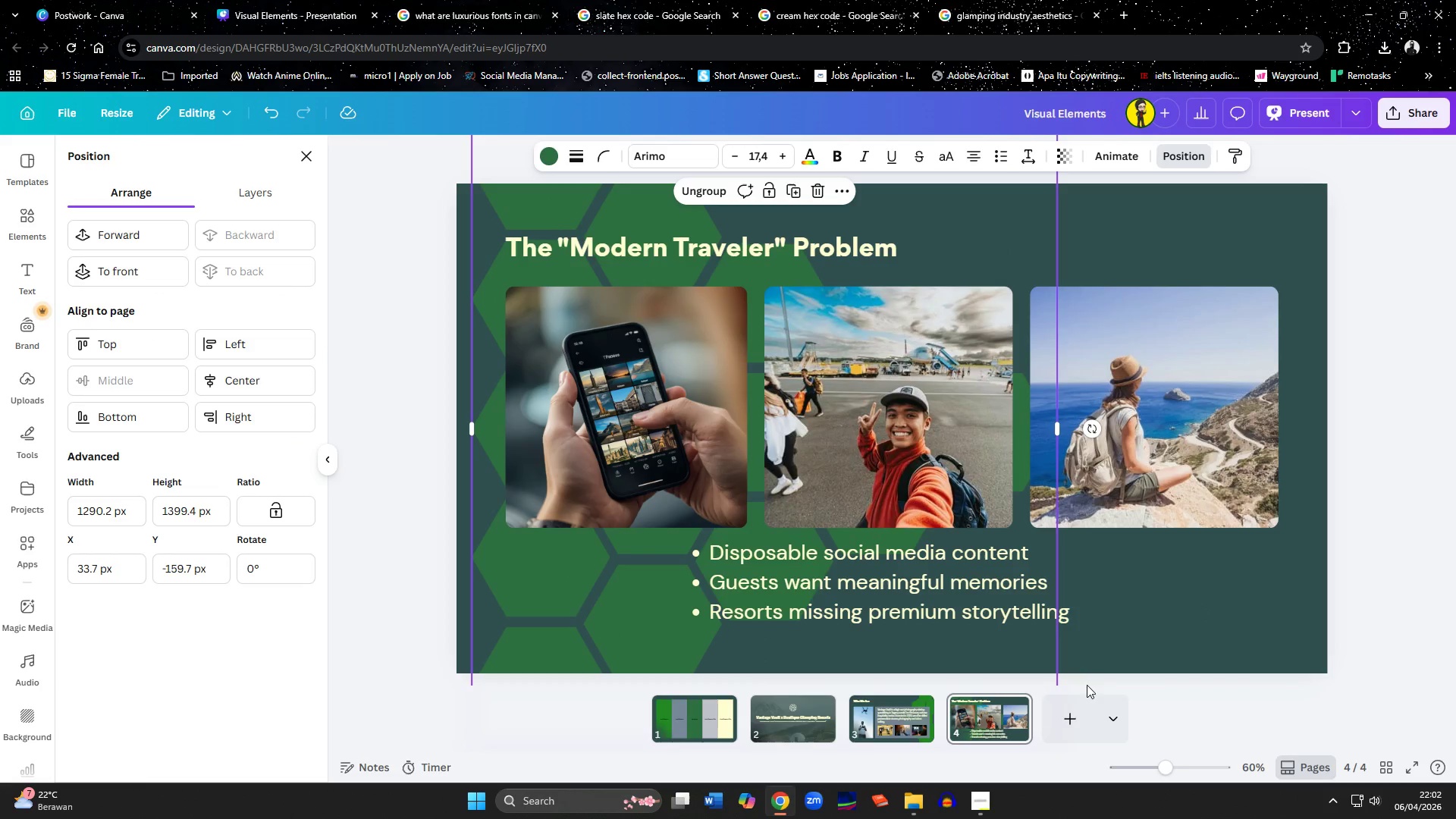 
left_click([1106, 672])
 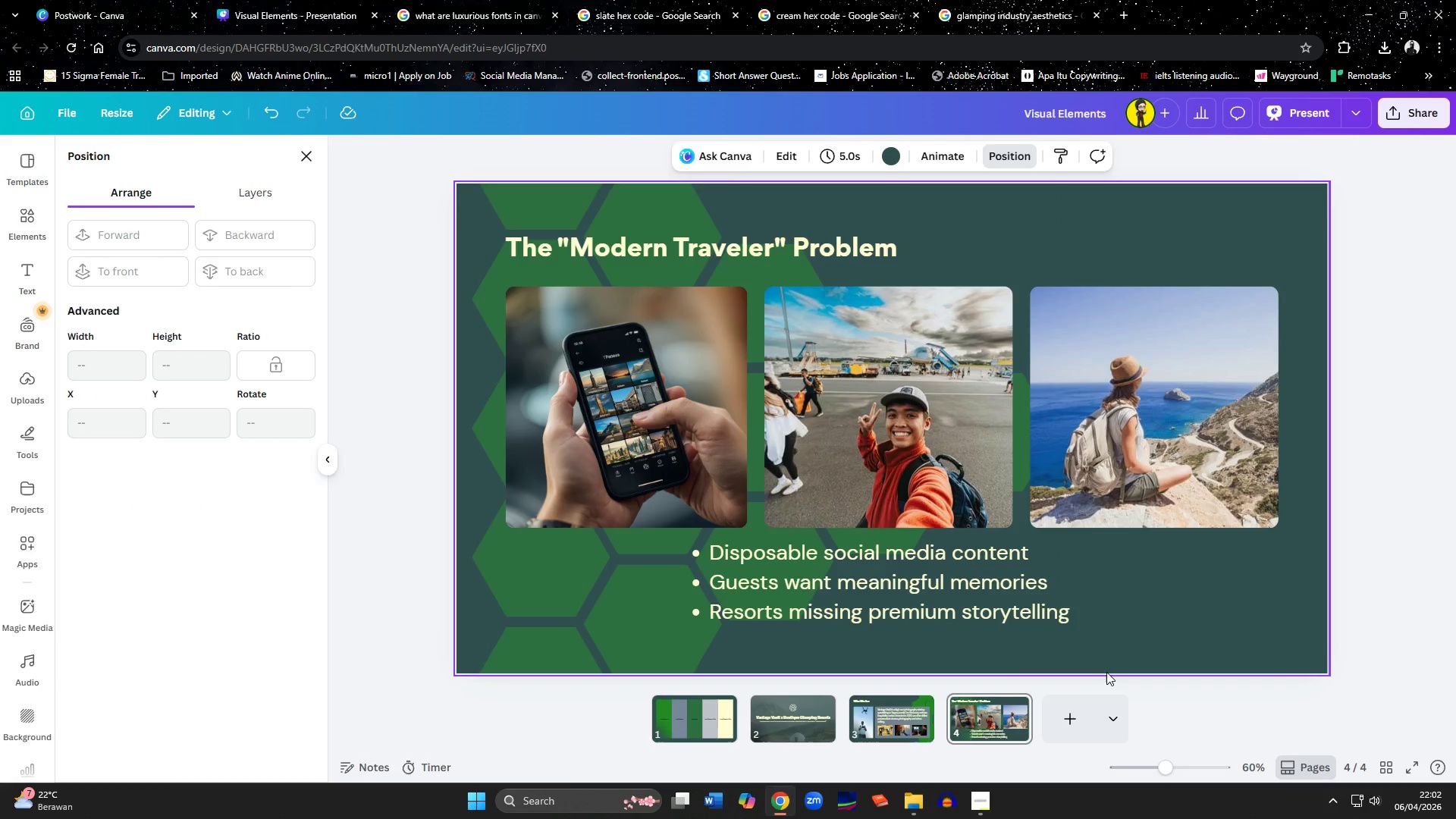 
wait(7.73)
 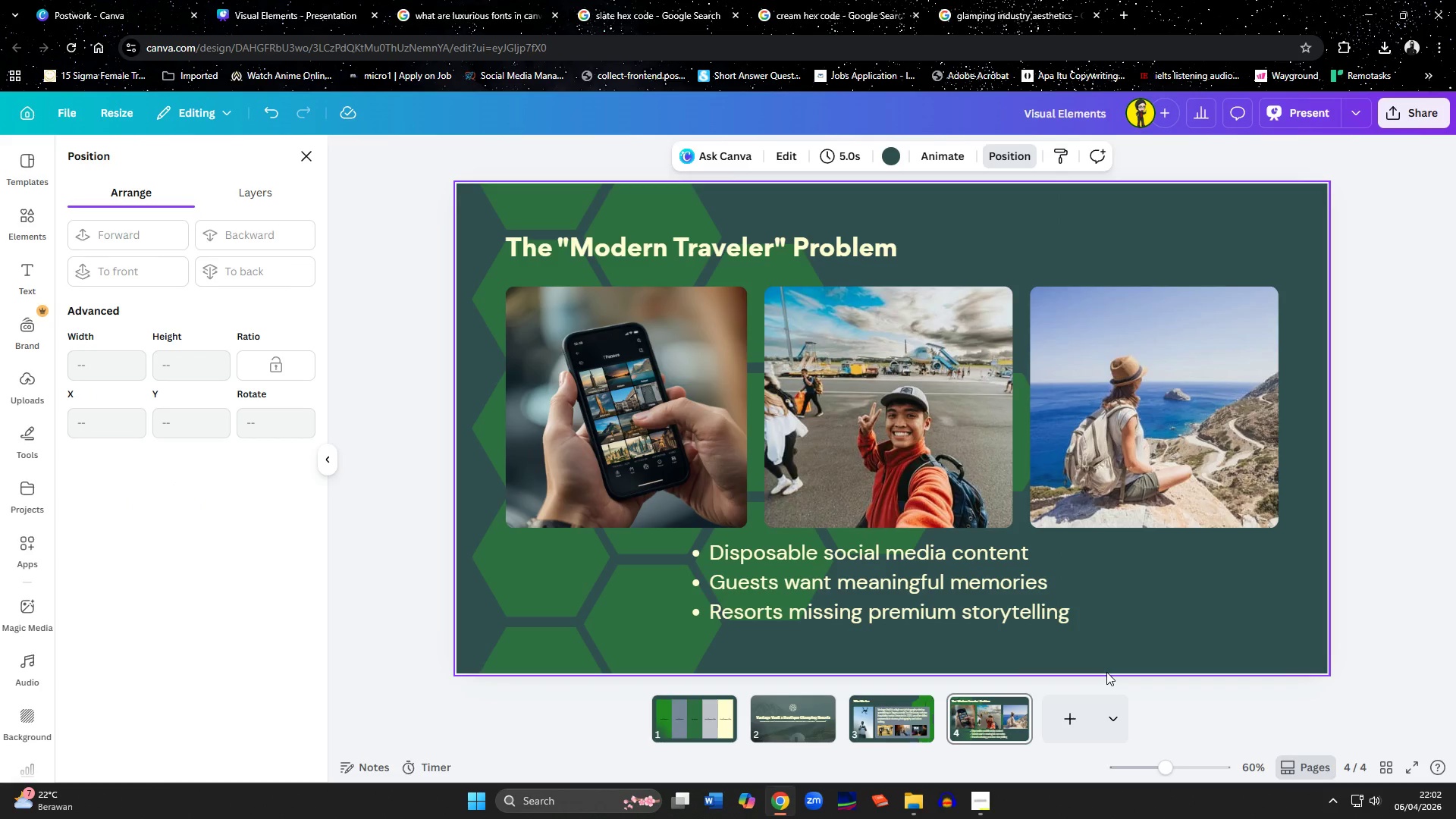 
left_click([780, 710])
 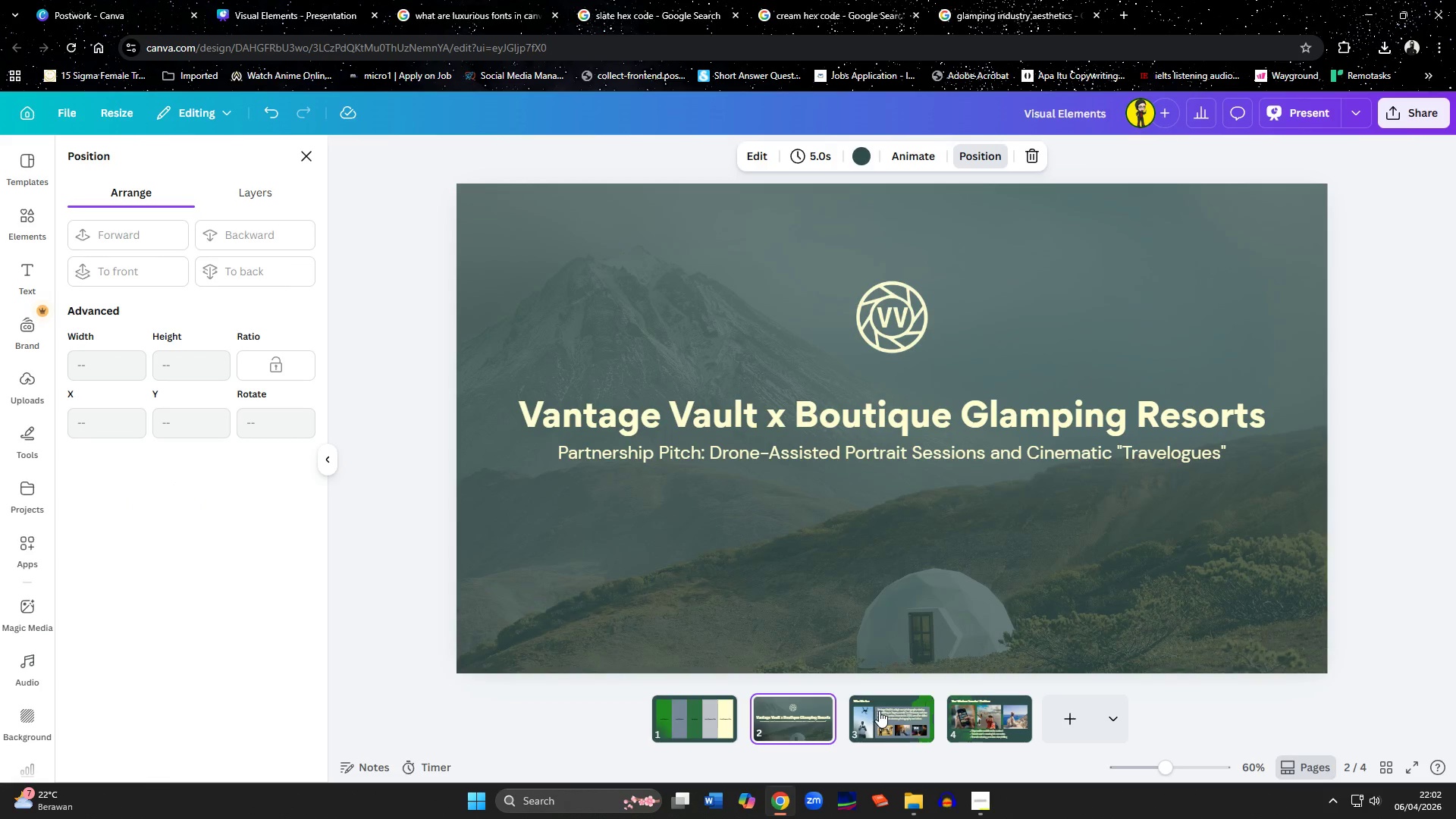 
left_click([879, 711])
 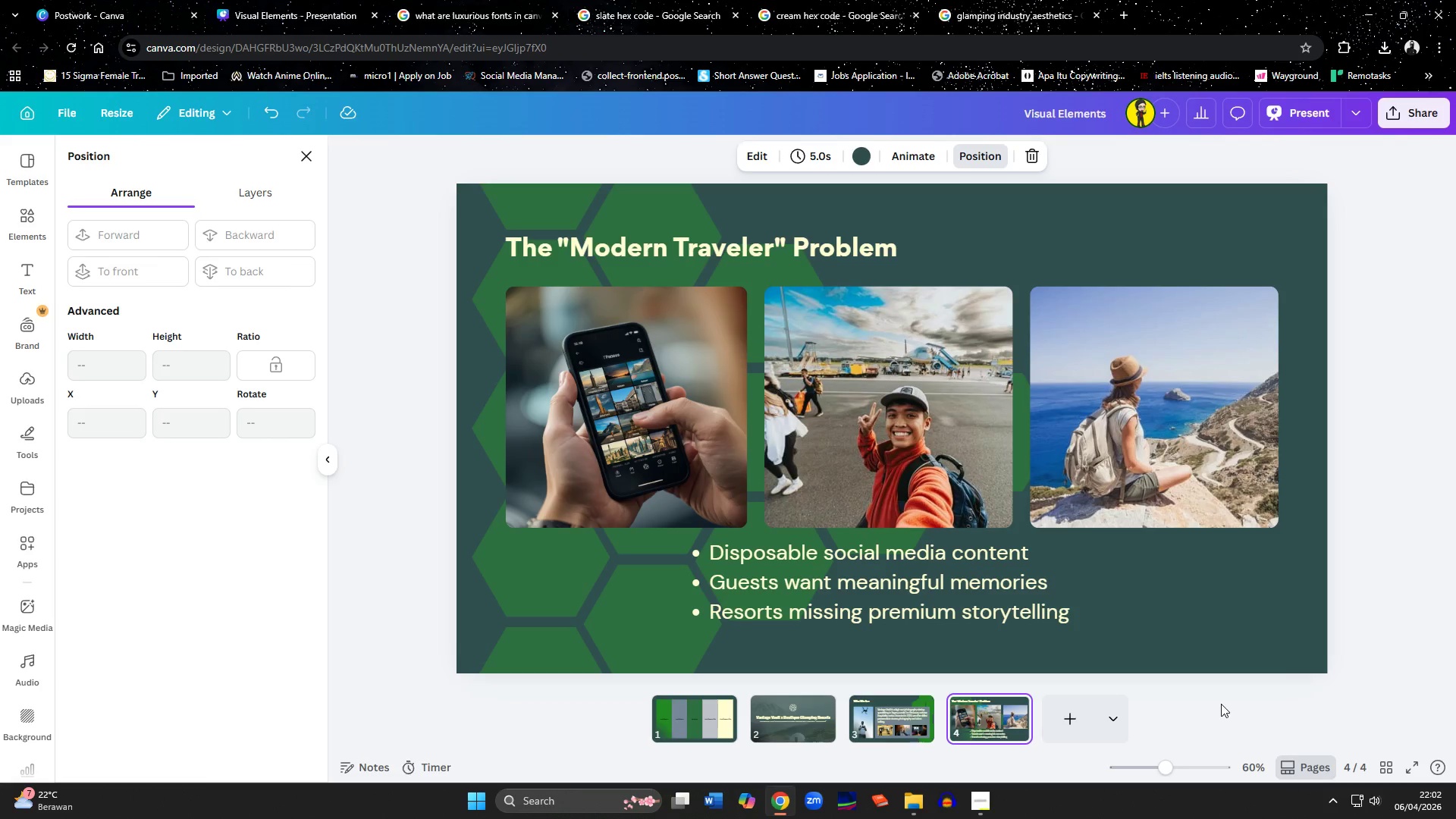 
wait(5.61)
 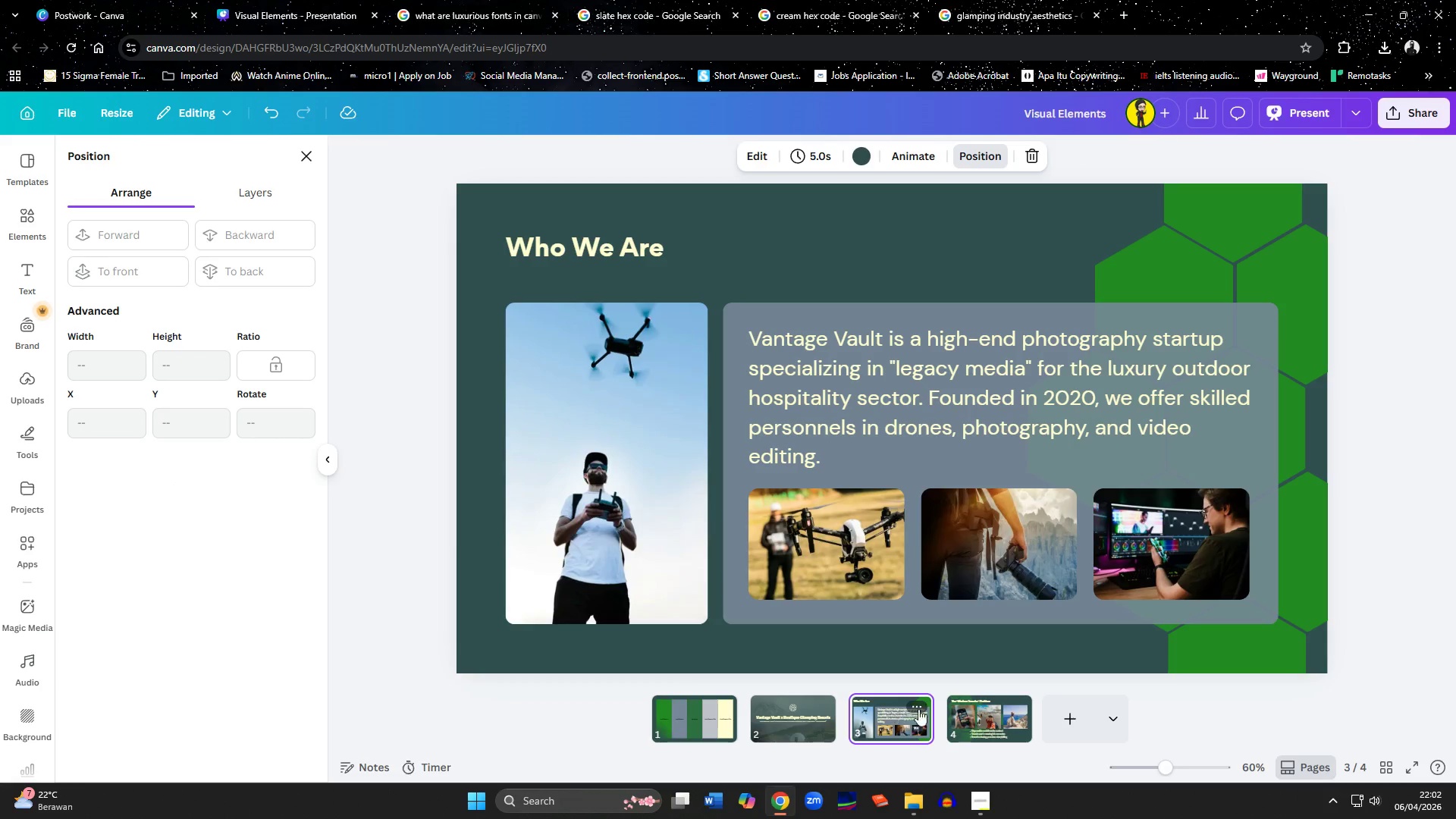 
left_click([595, 623])
 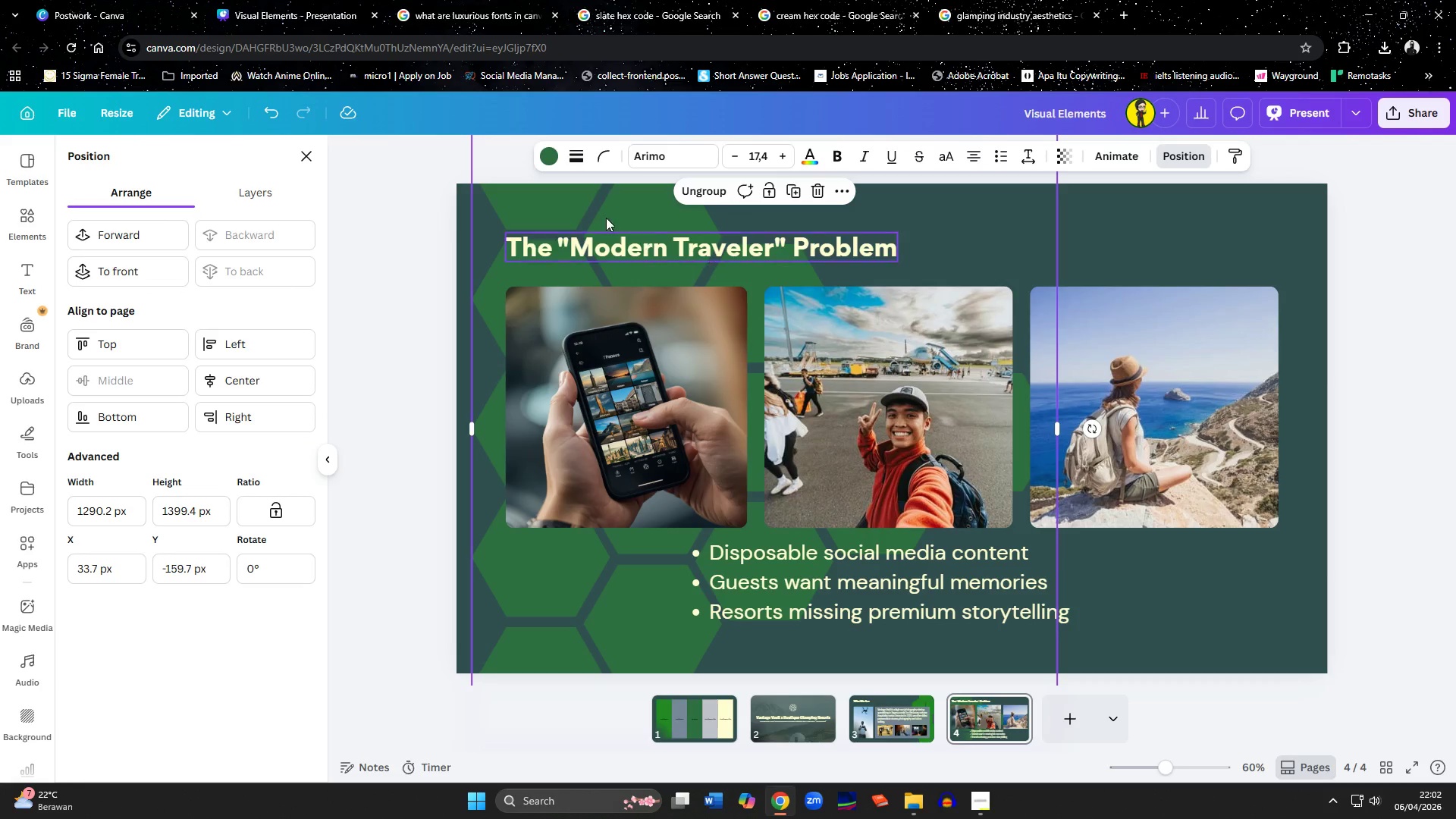 
left_click([548, 166])
 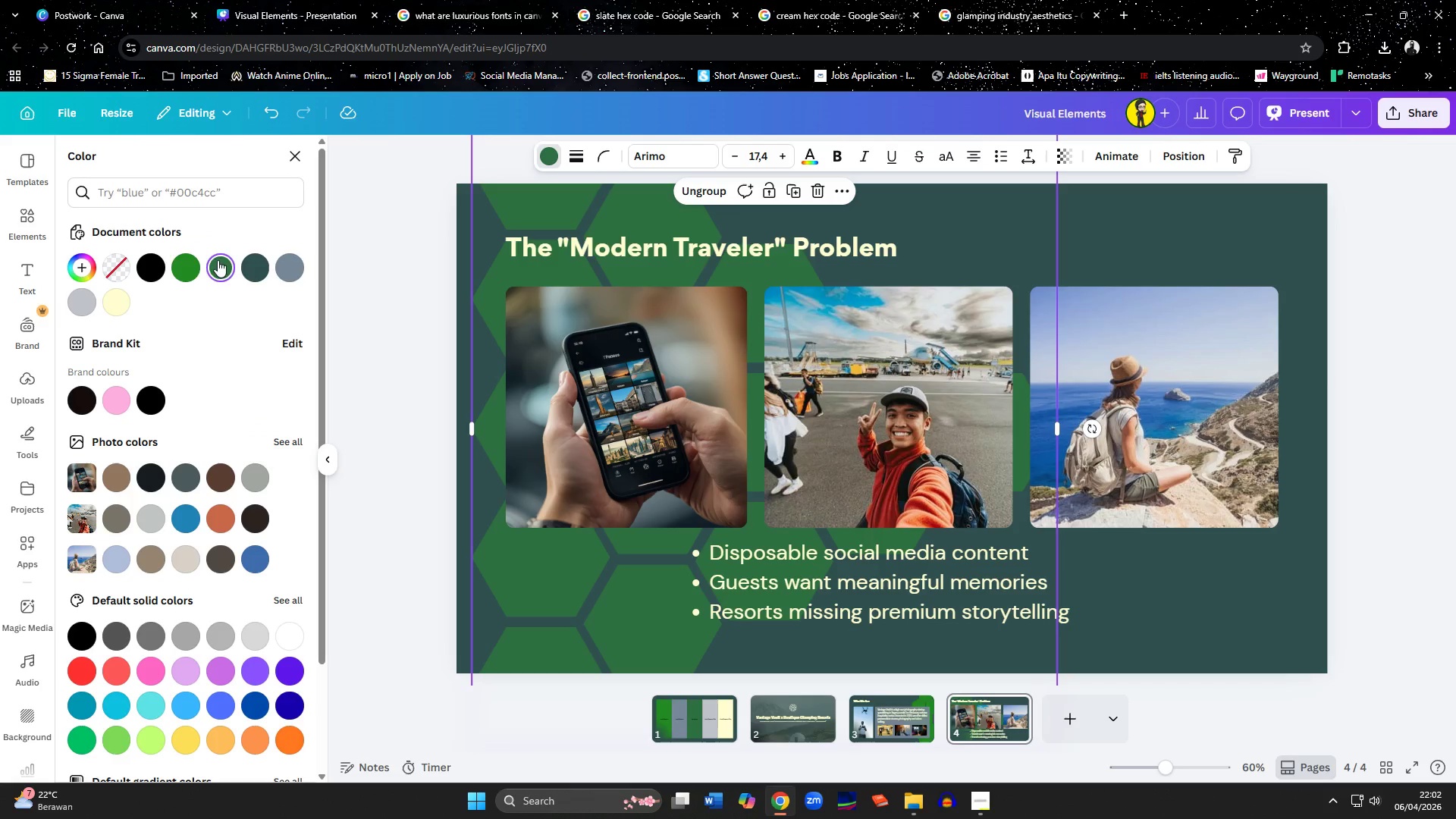 
left_click([187, 260])
 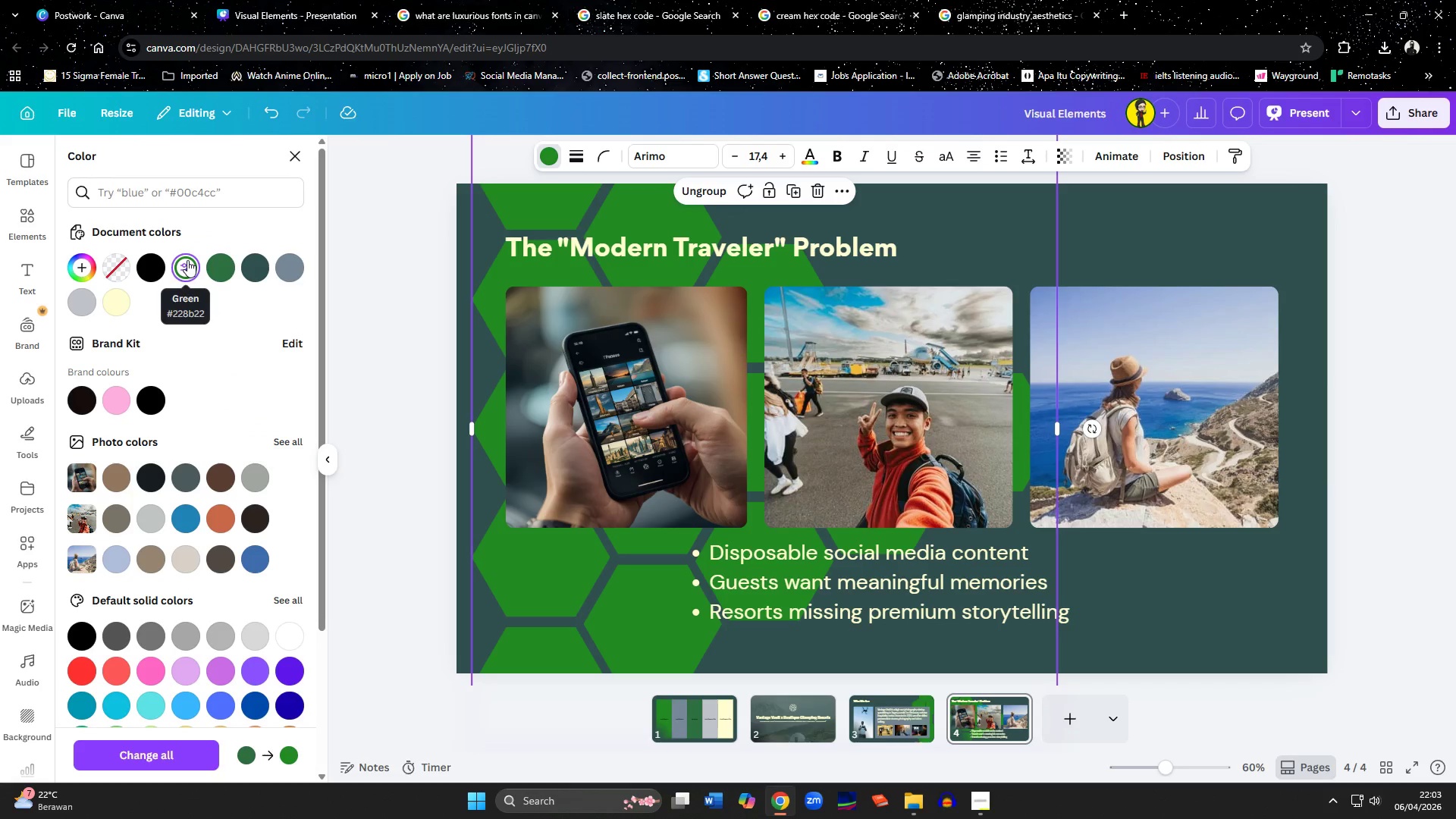 
left_click([1194, 580])
 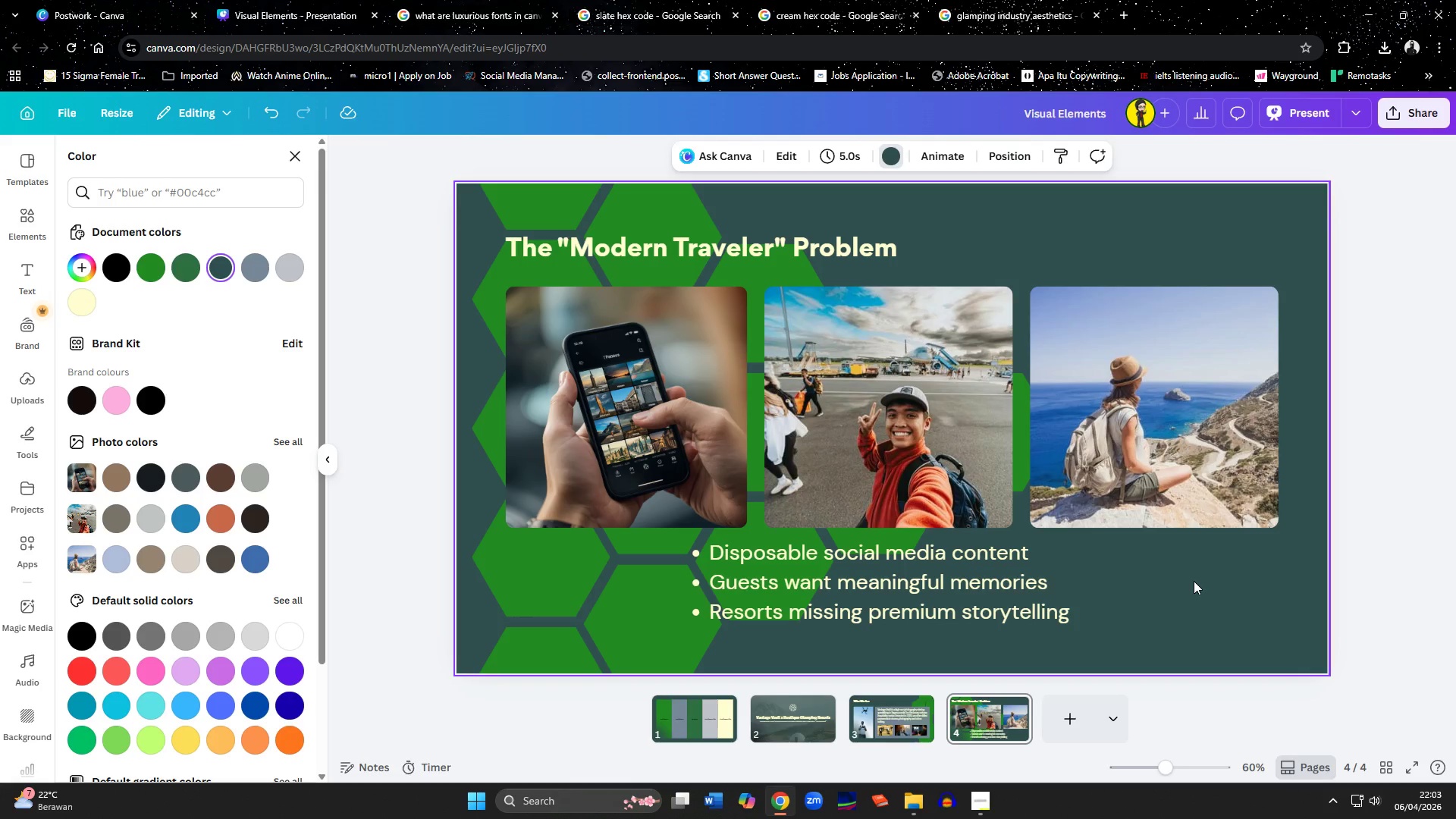 
wait(11.03)
 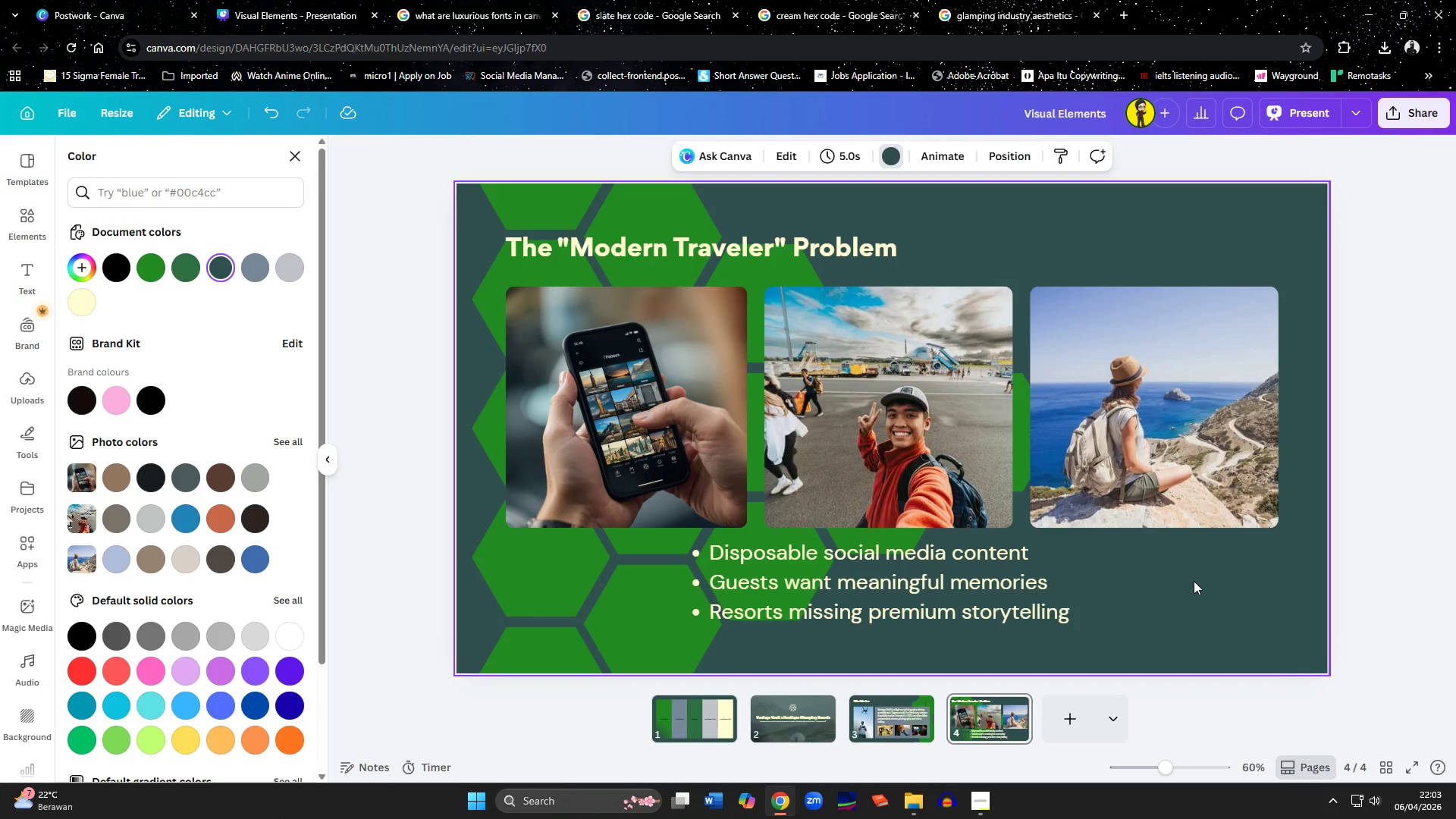 
left_click([868, 704])
 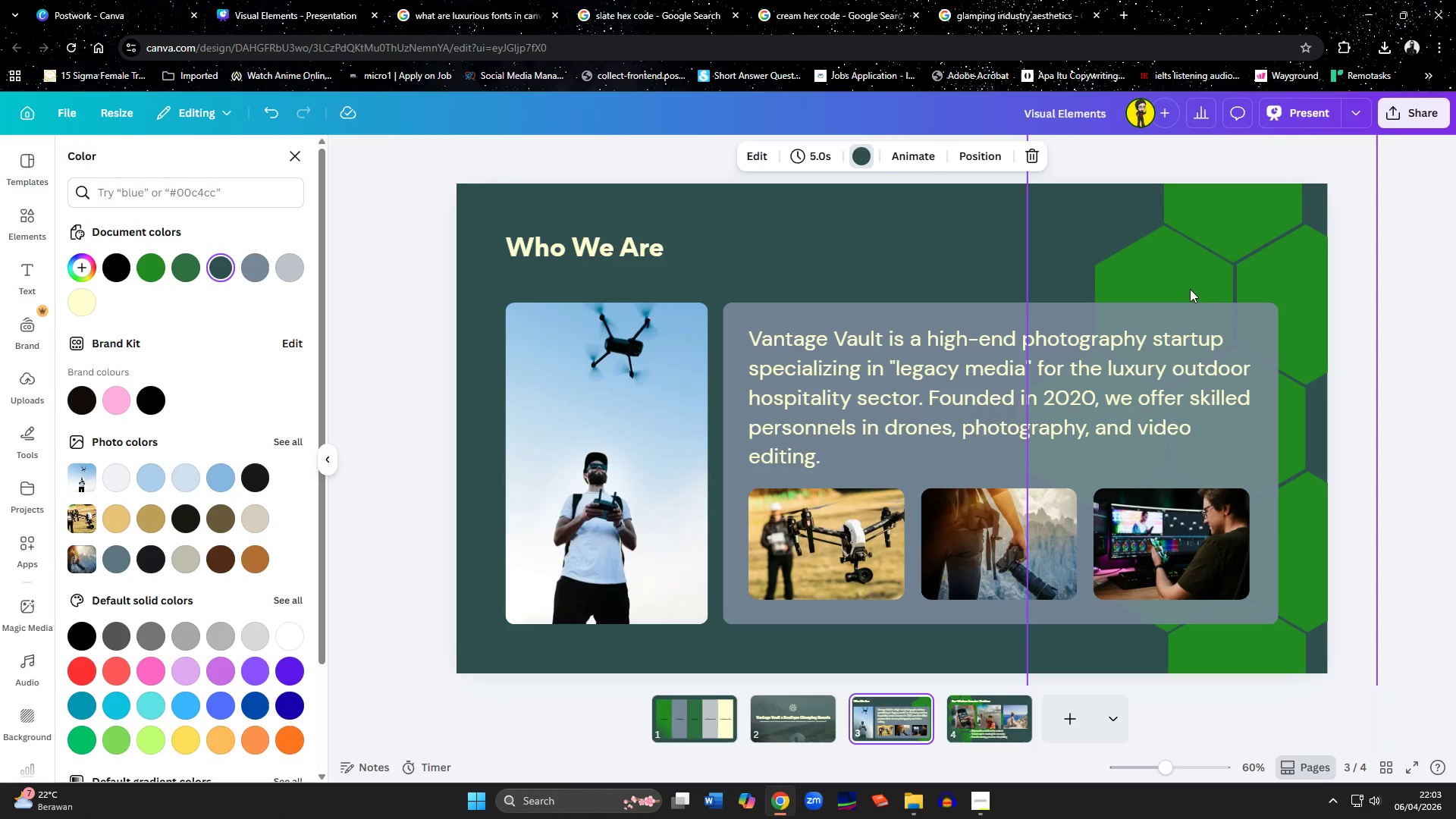 
wait(7.57)
 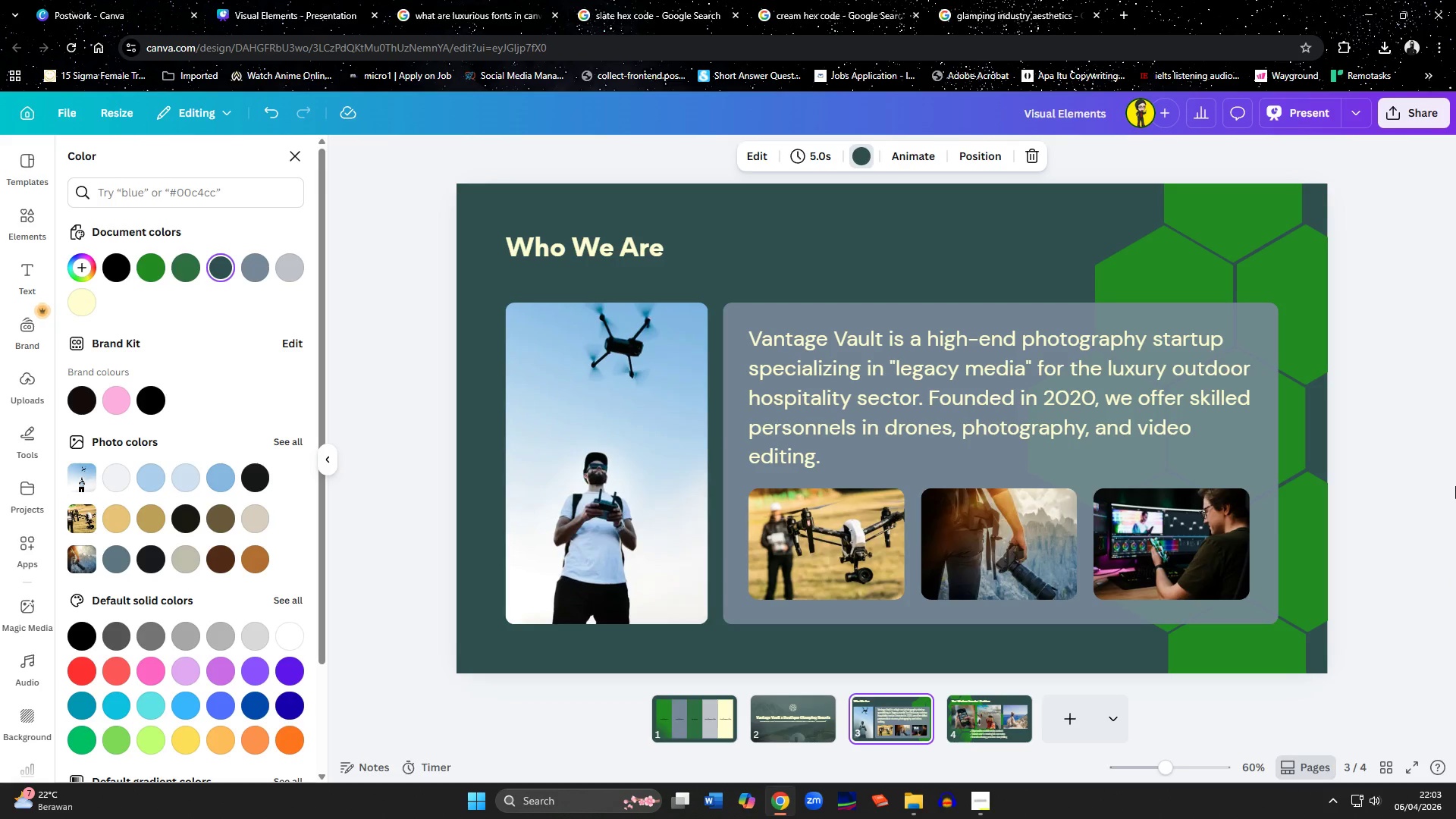 
mouse_move([1018, 723])
 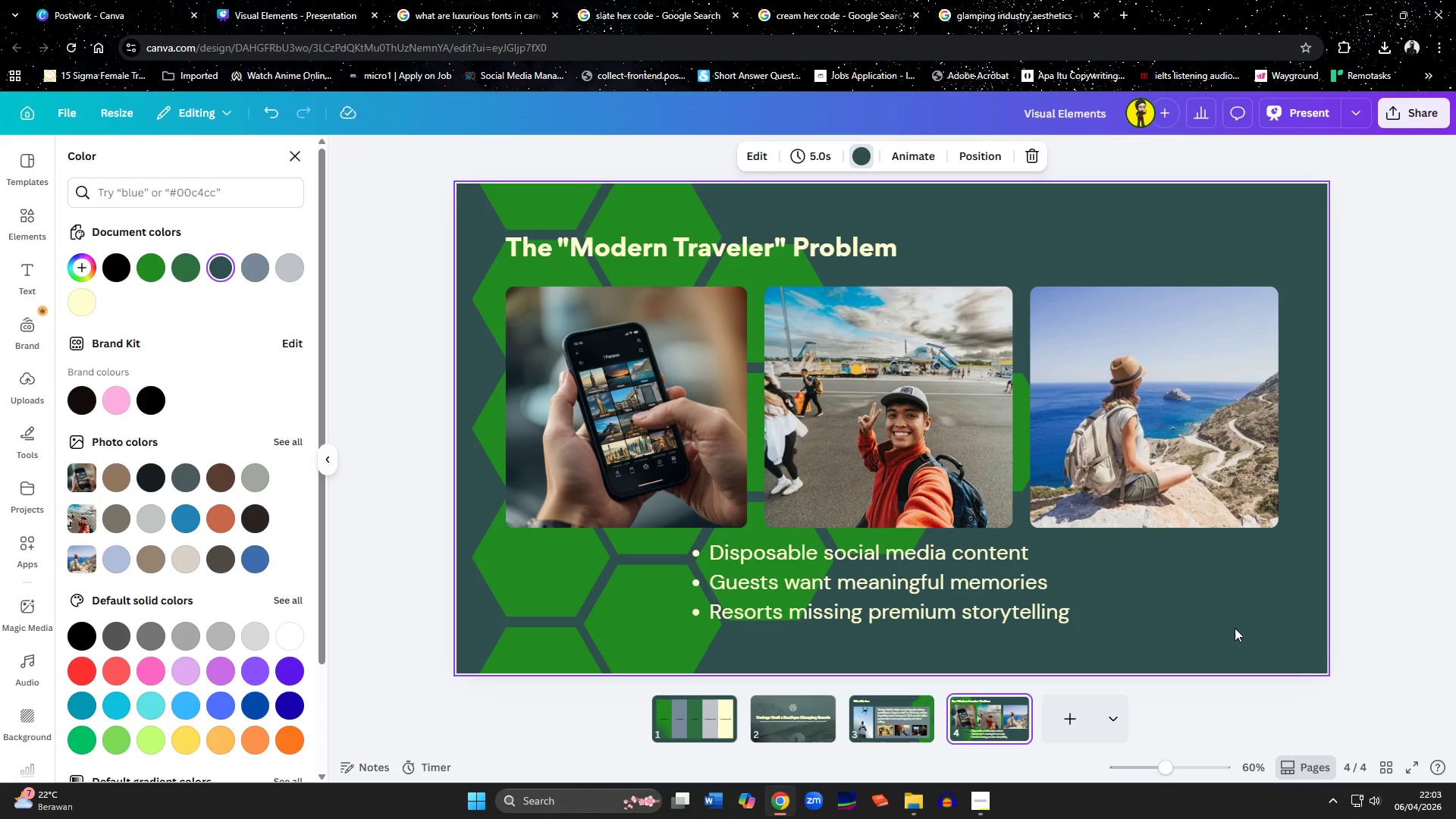 
left_click([1235, 628])
 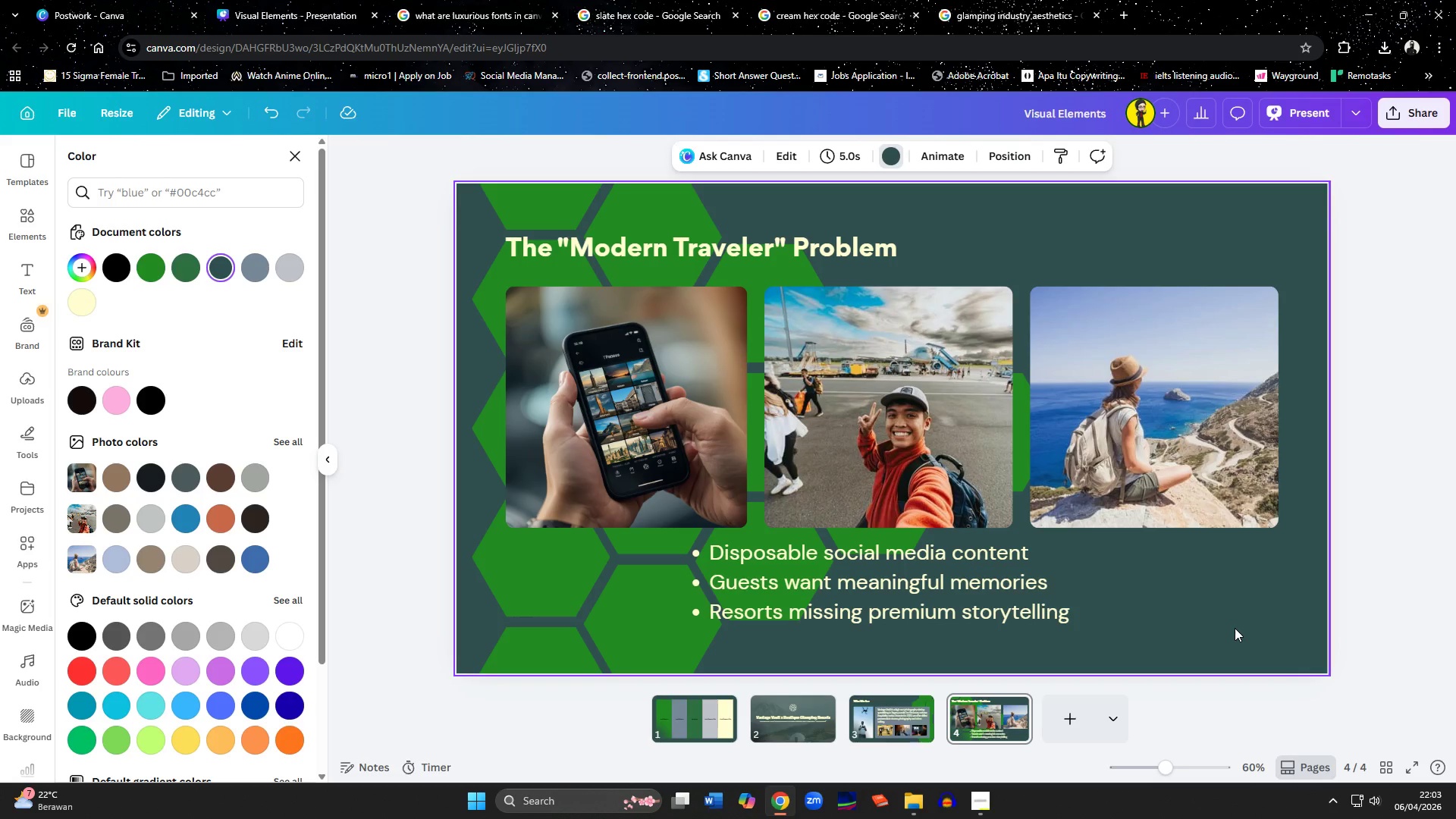 
wait(6.77)
 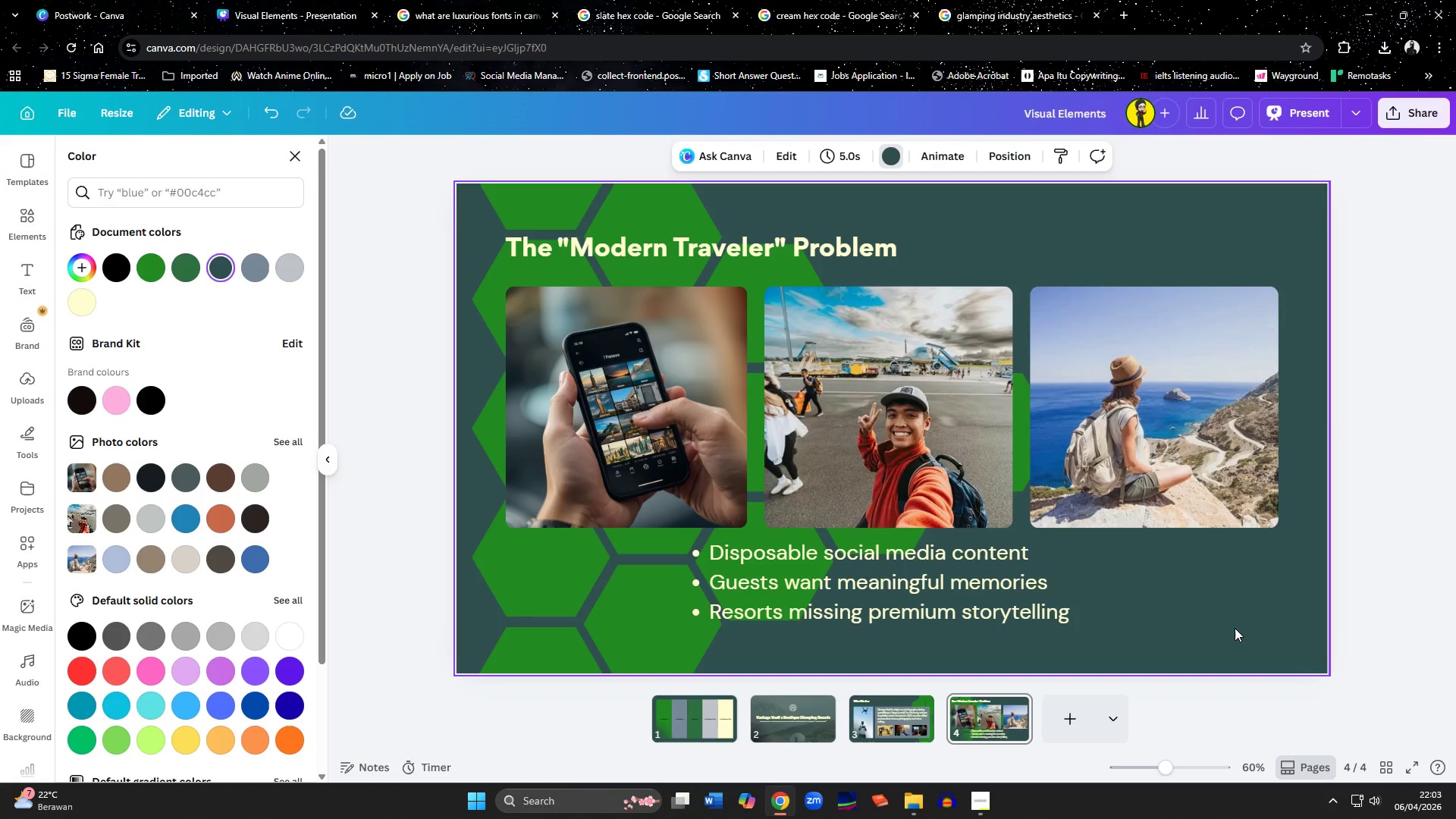 
left_click([898, 711])
 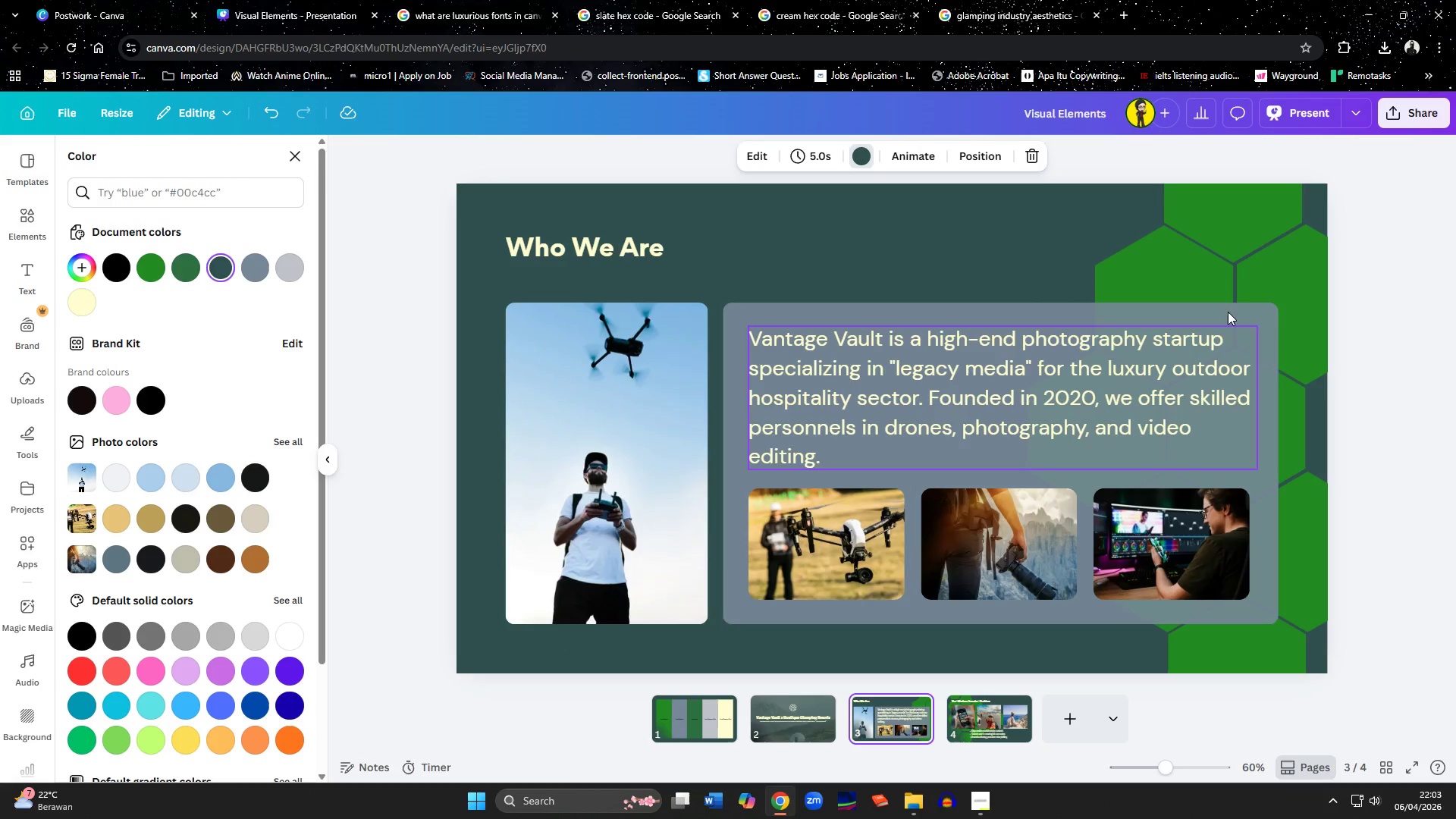 
left_click([1257, 230])
 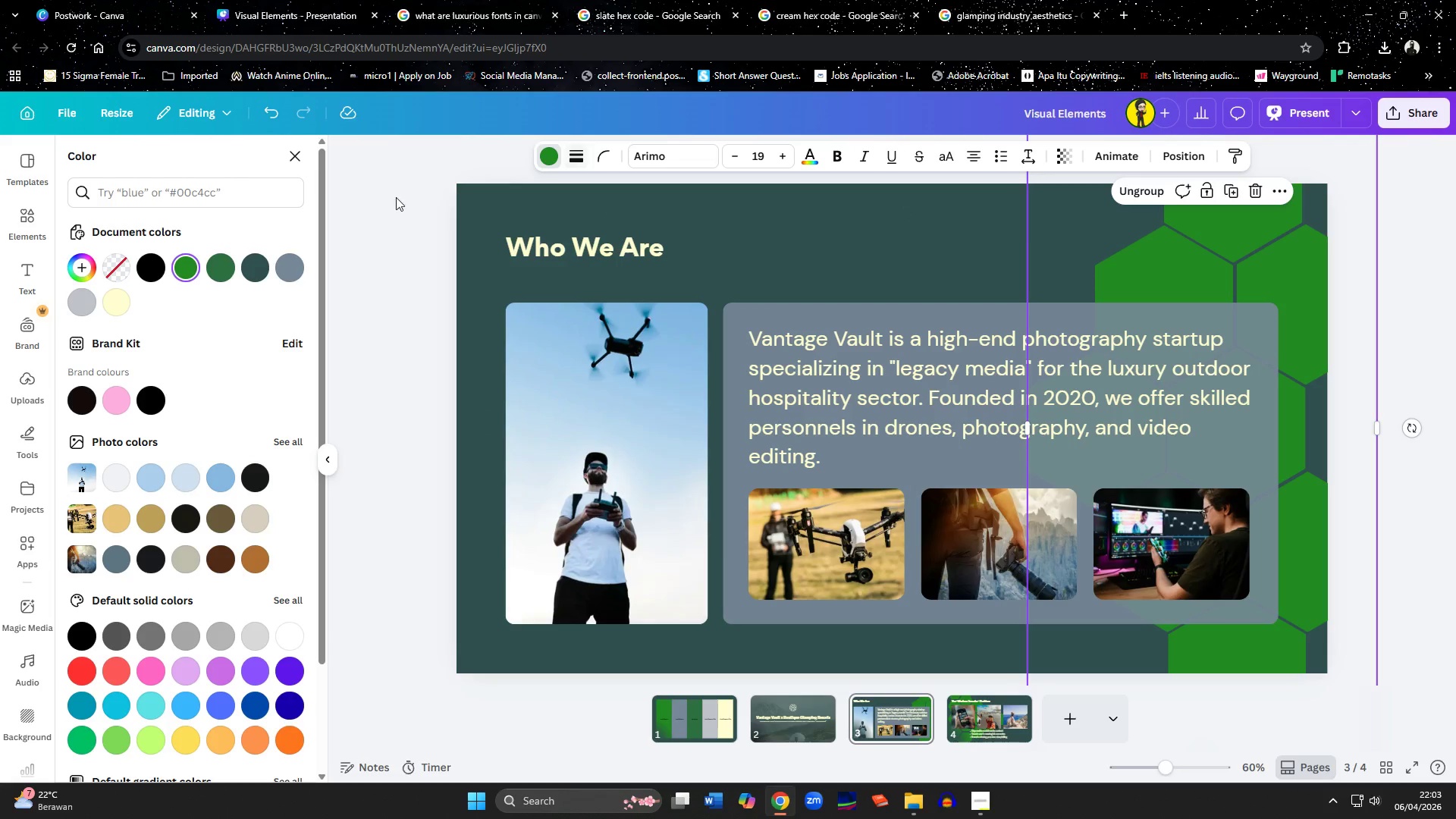 
left_click([224, 273])
 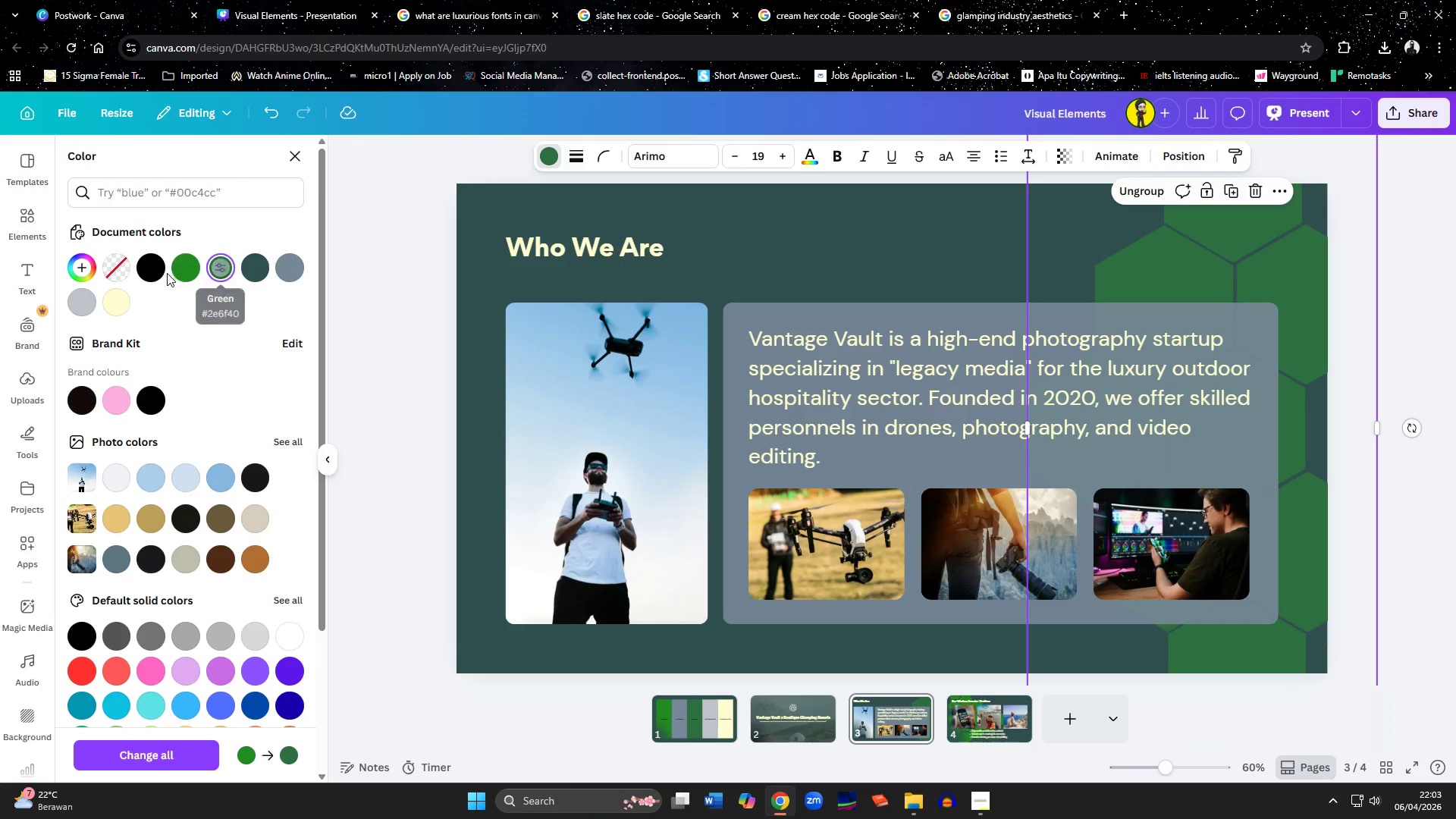 
left_click([180, 271])
 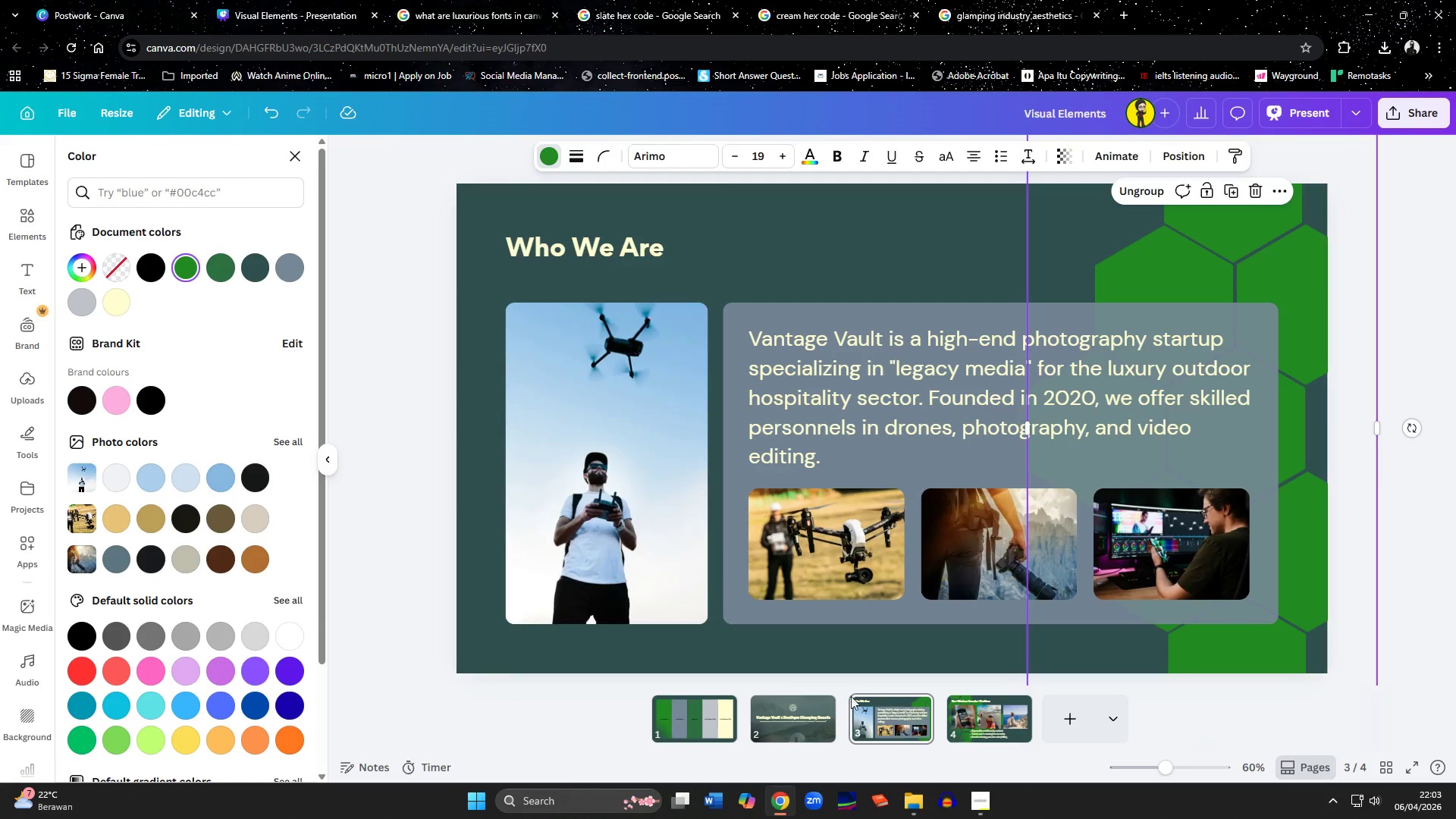 
left_click([995, 715])
 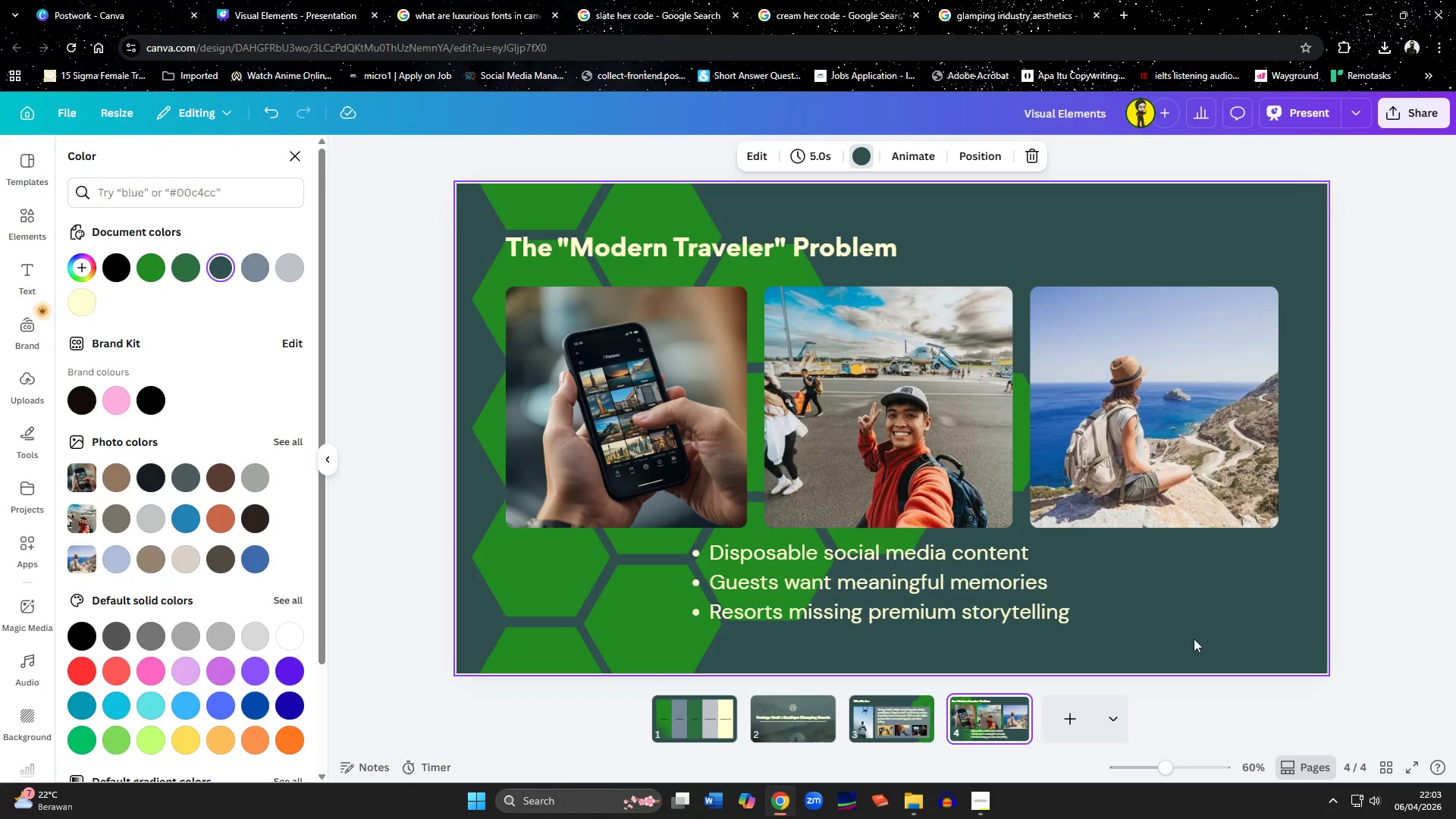 
left_click([1241, 635])
 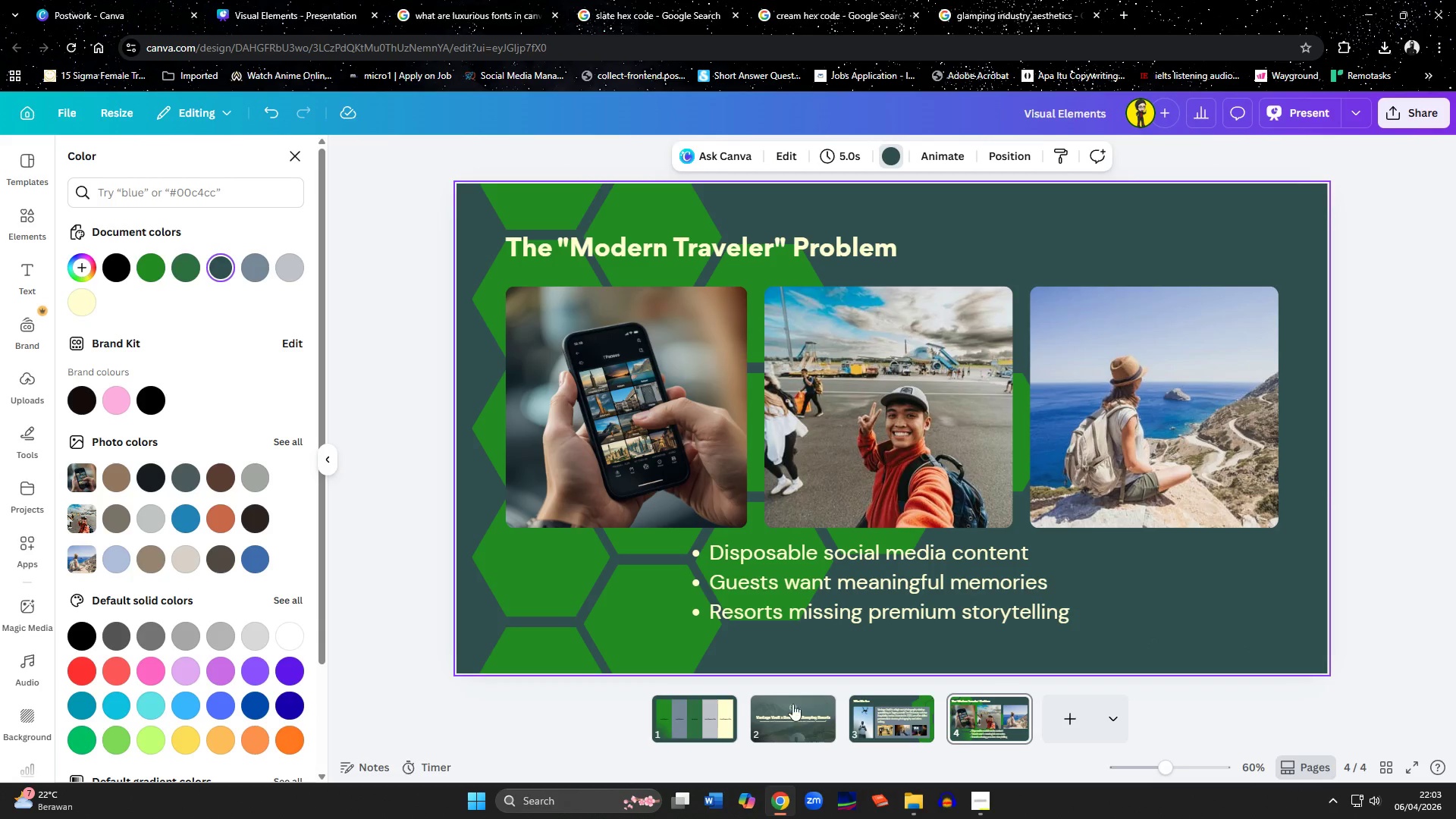 
left_click([703, 709])
 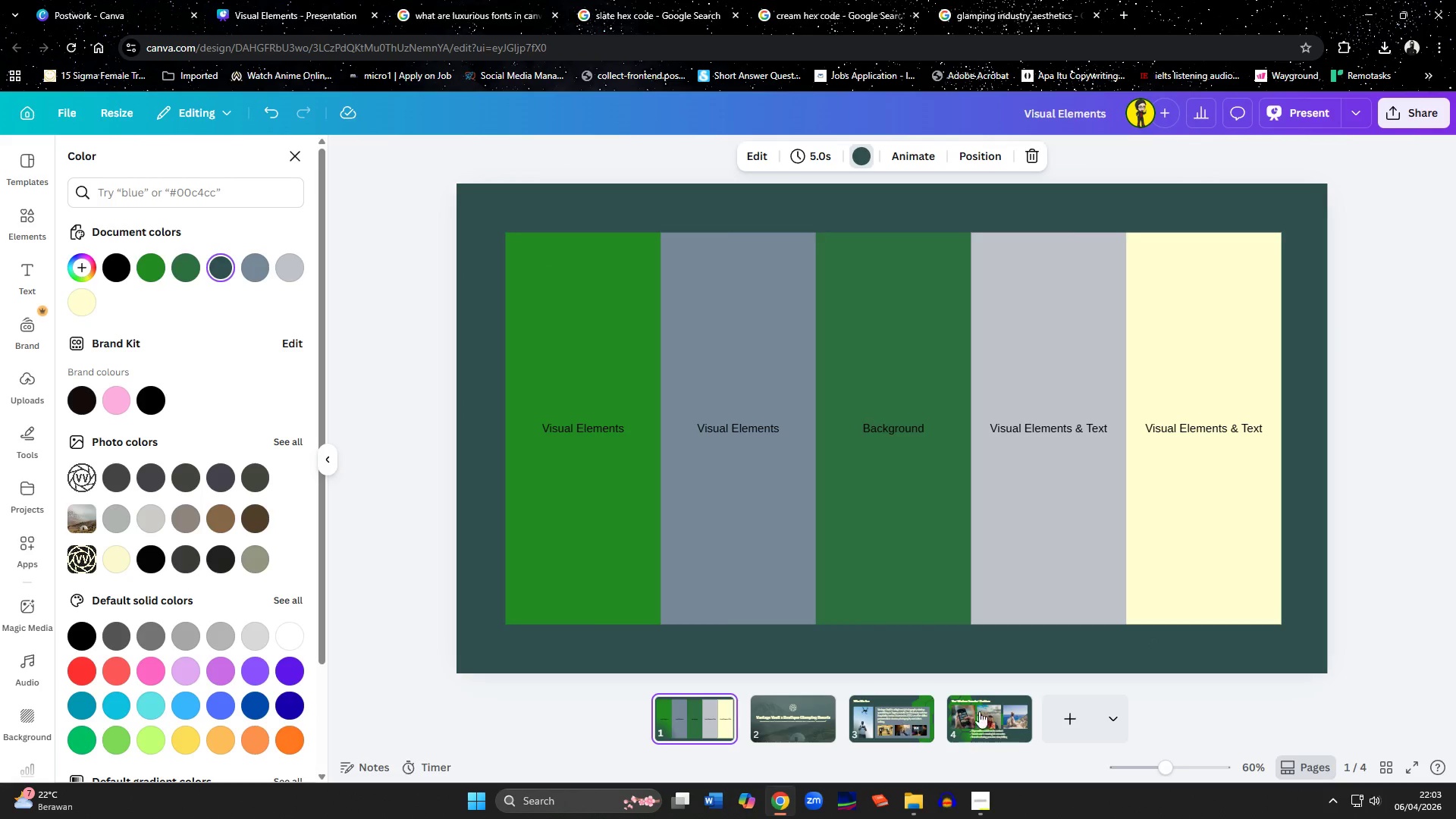 
left_click([1005, 707])
 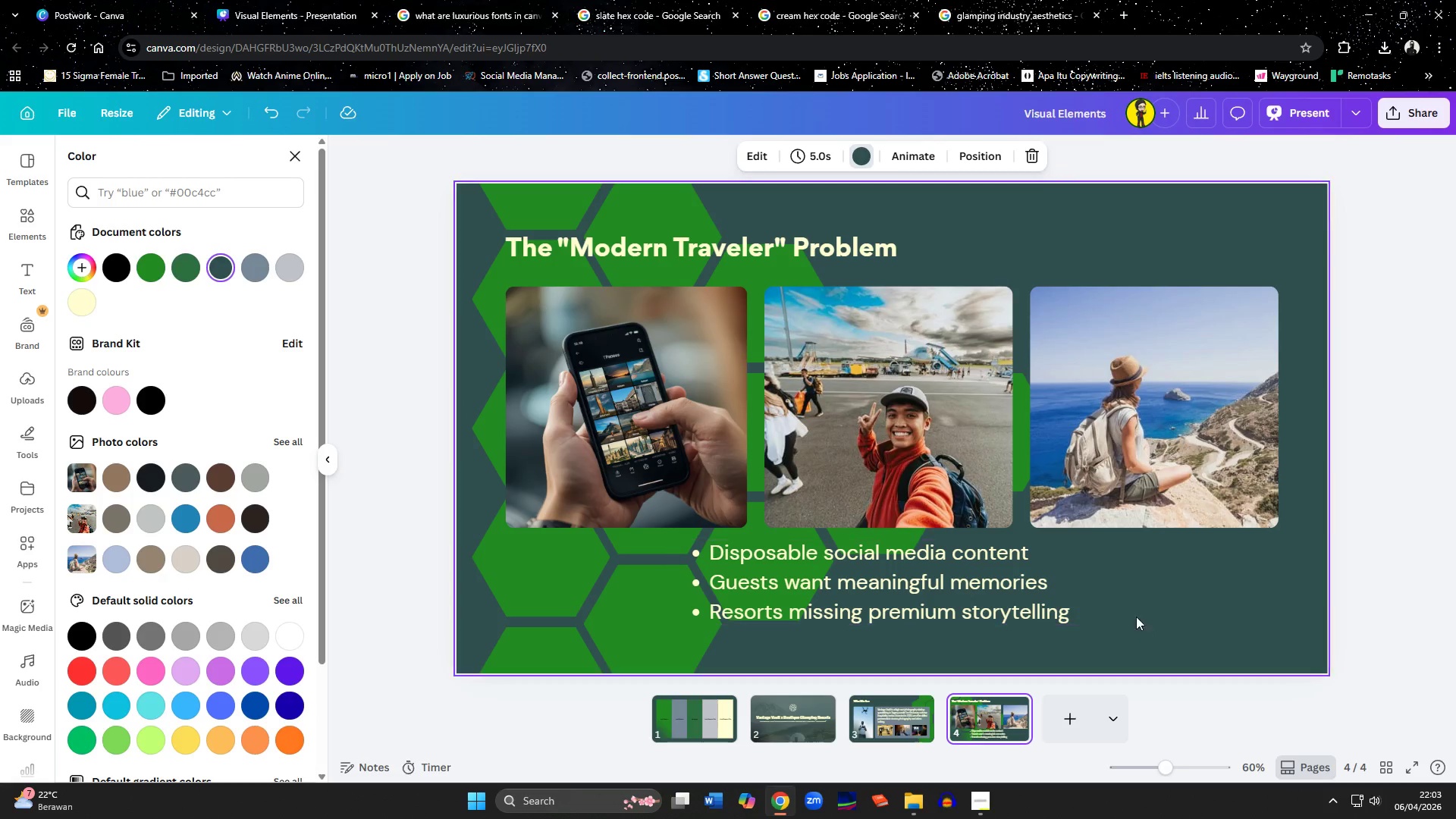 
left_click([1169, 623])
 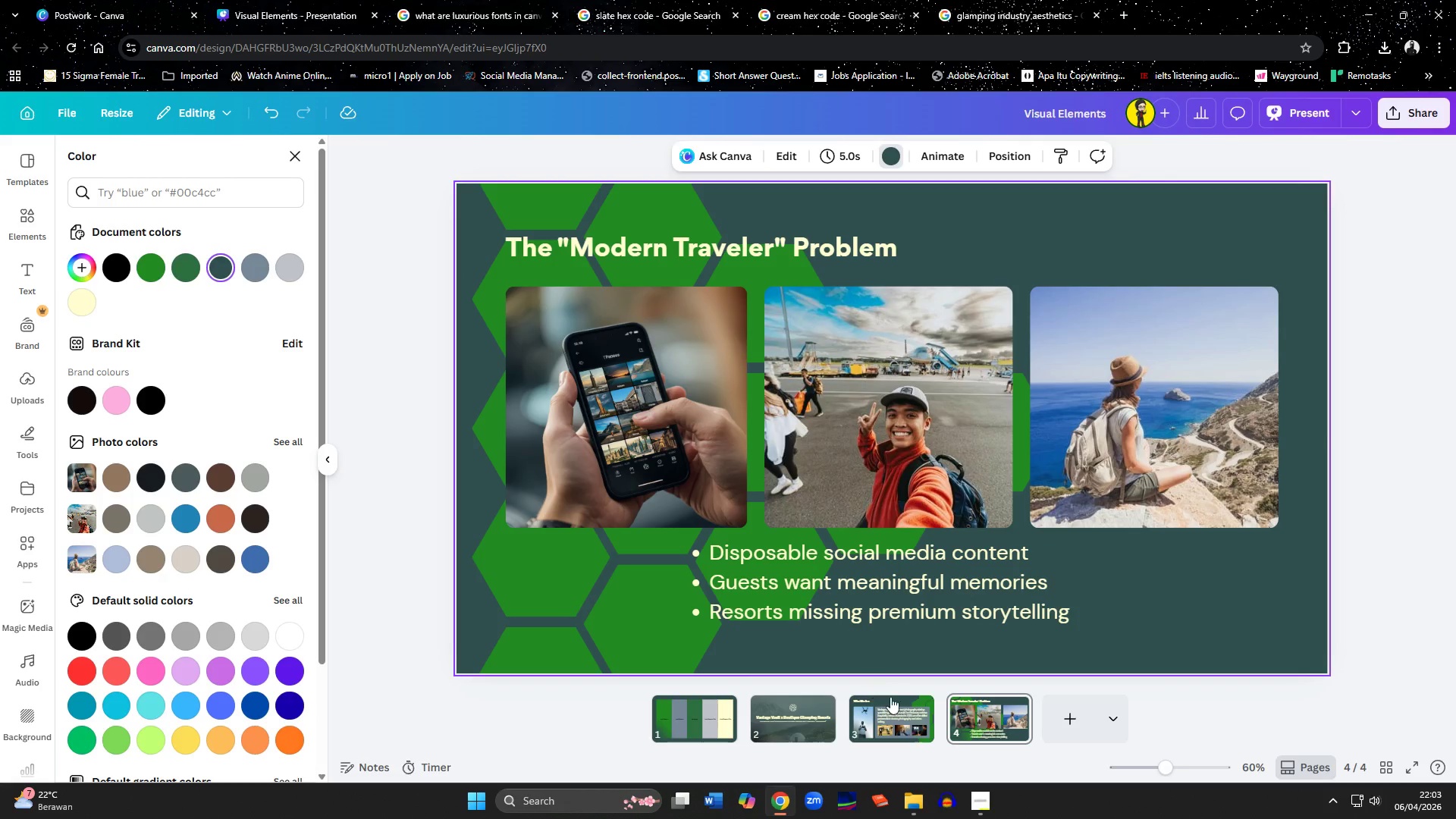 
left_click([1057, 725])
 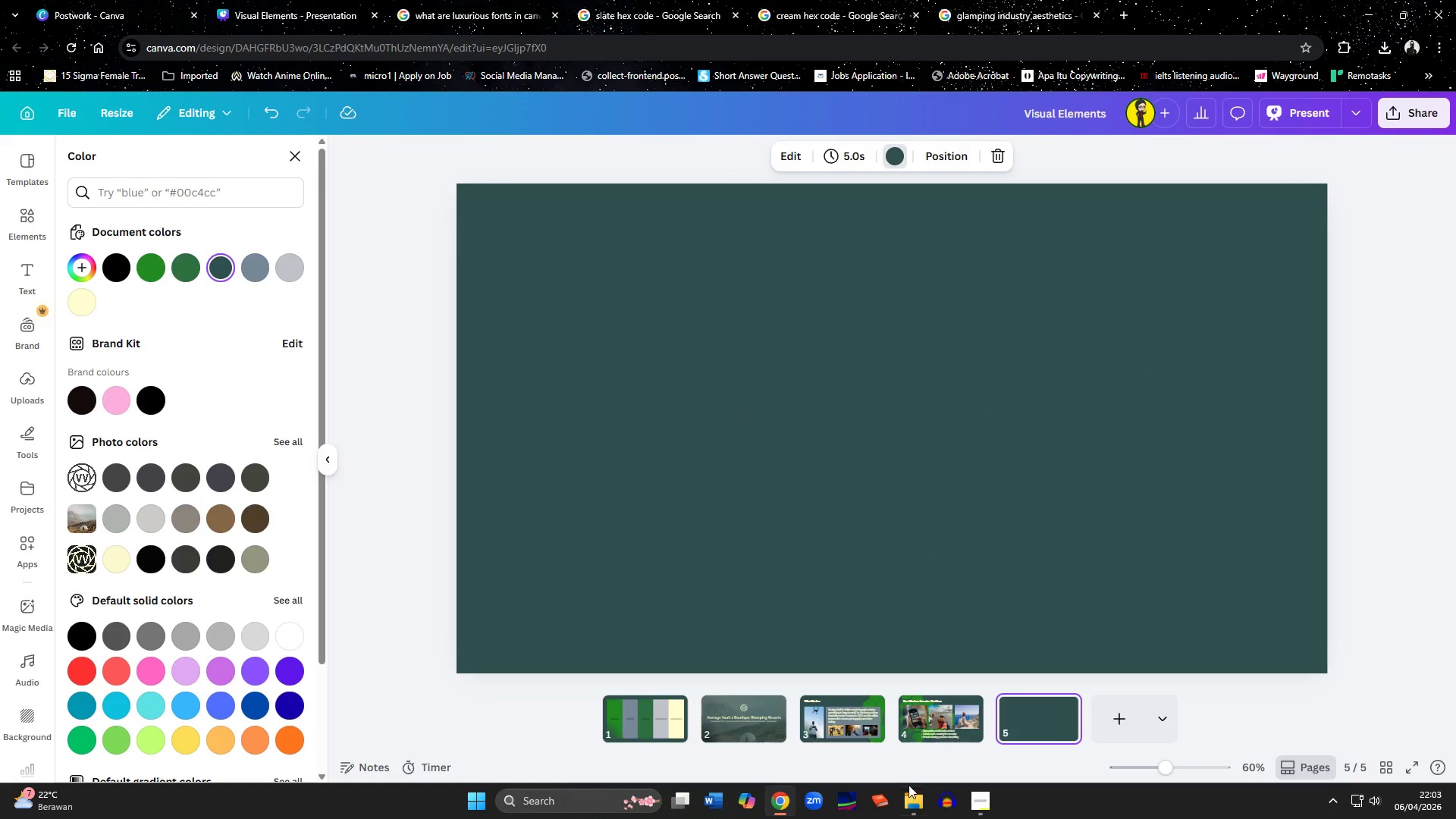 
left_click([979, 811])
 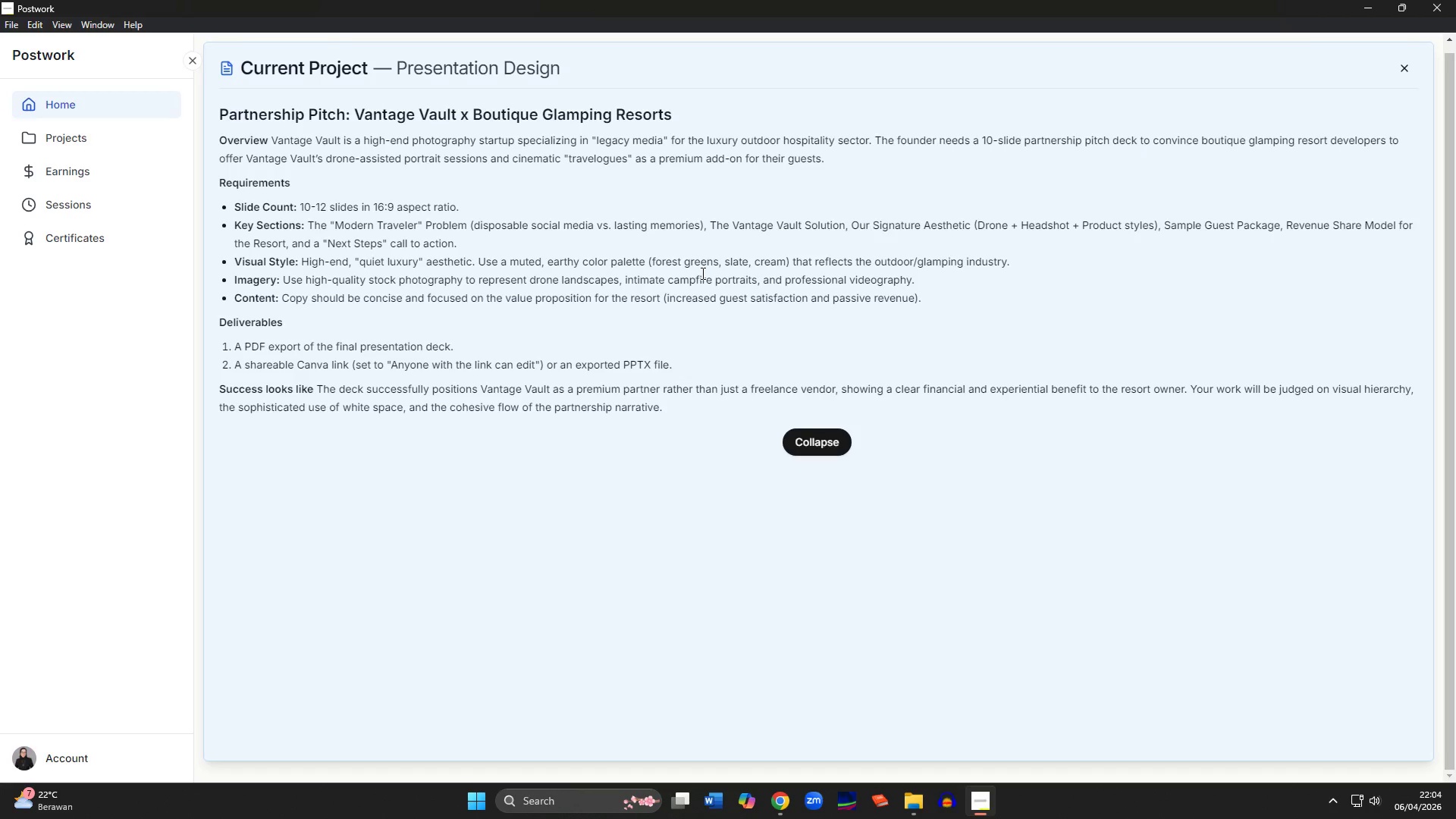 
wait(19.39)
 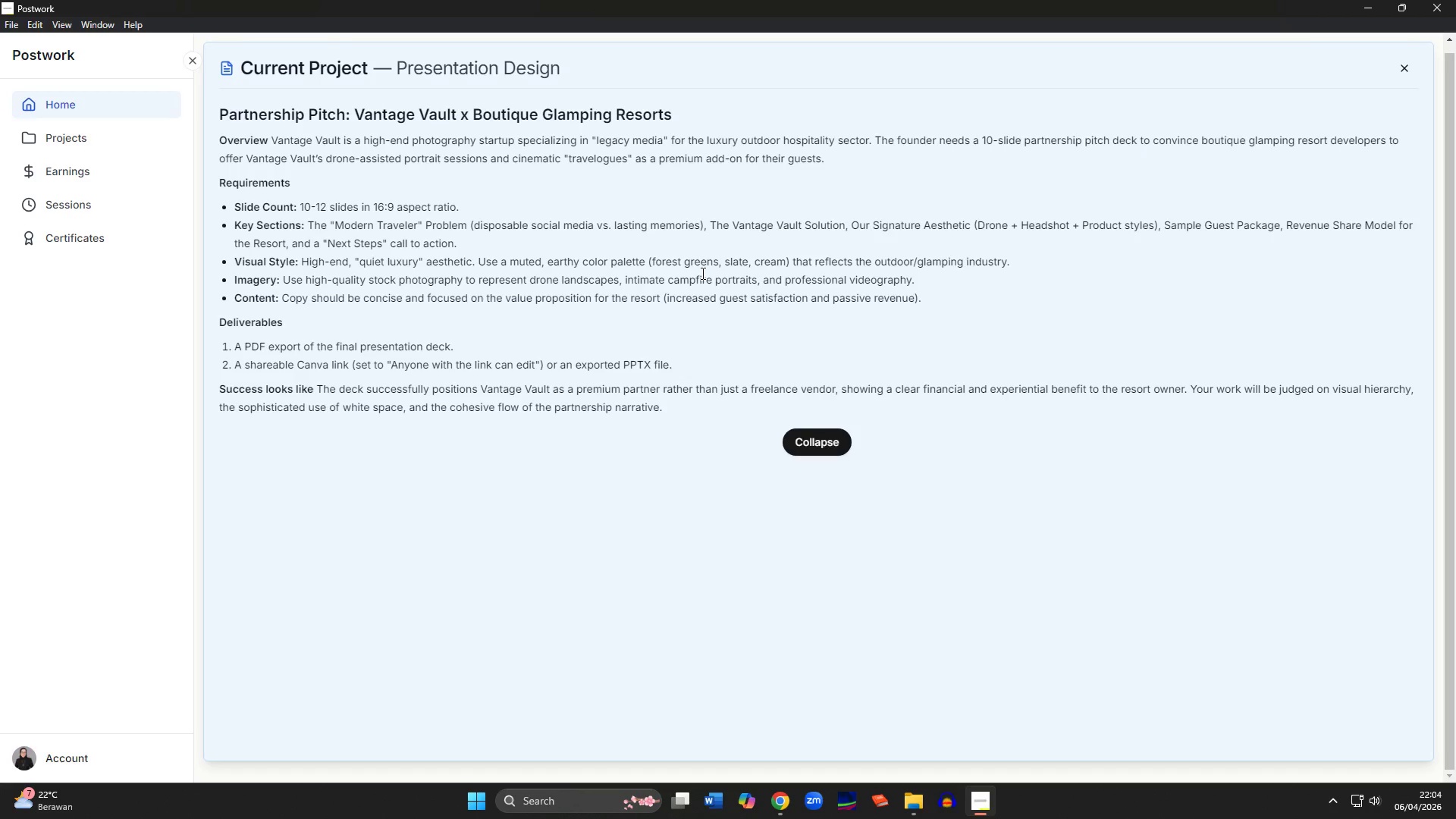 
left_click([768, 797])
 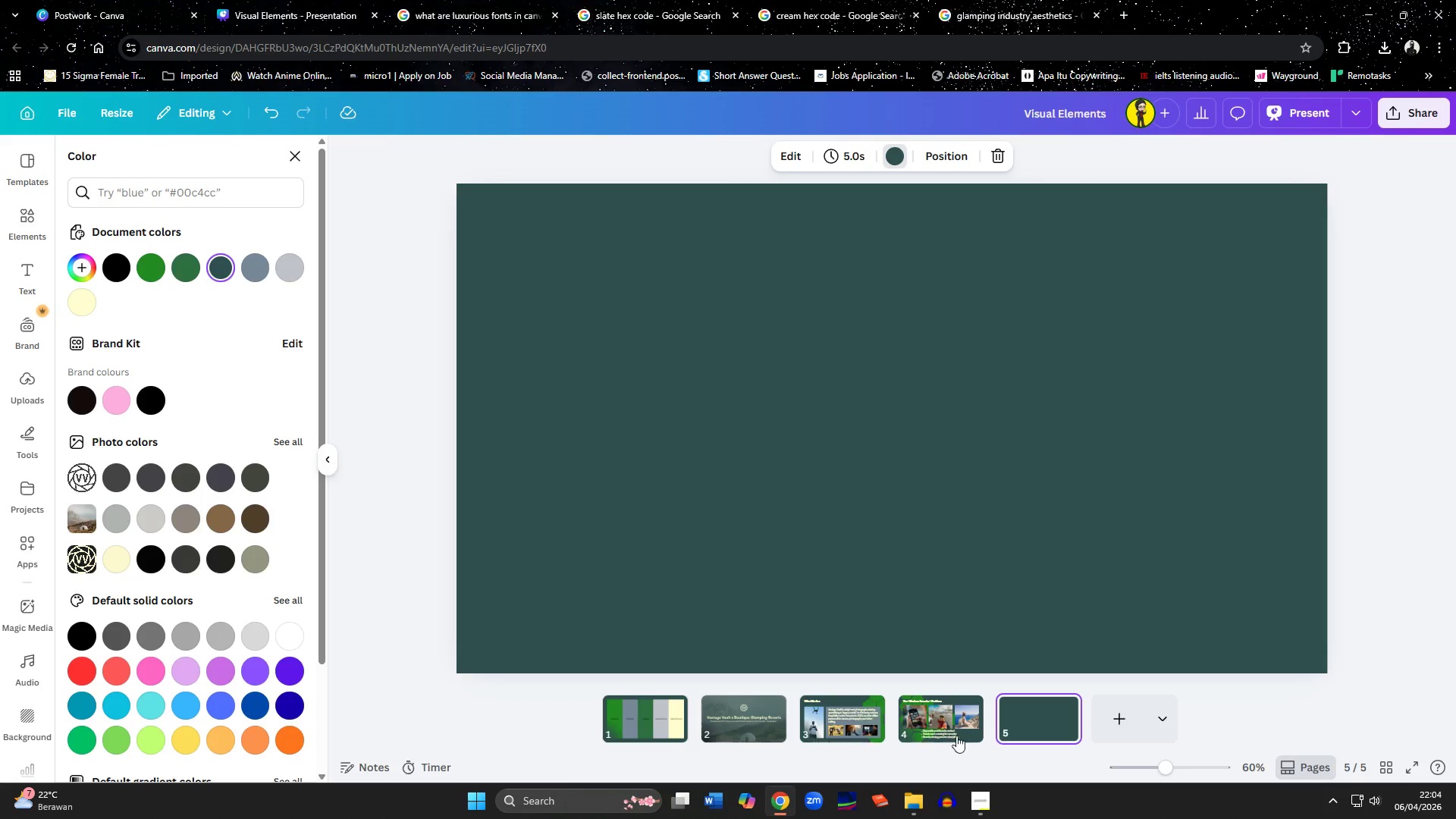 
left_click([906, 721])
 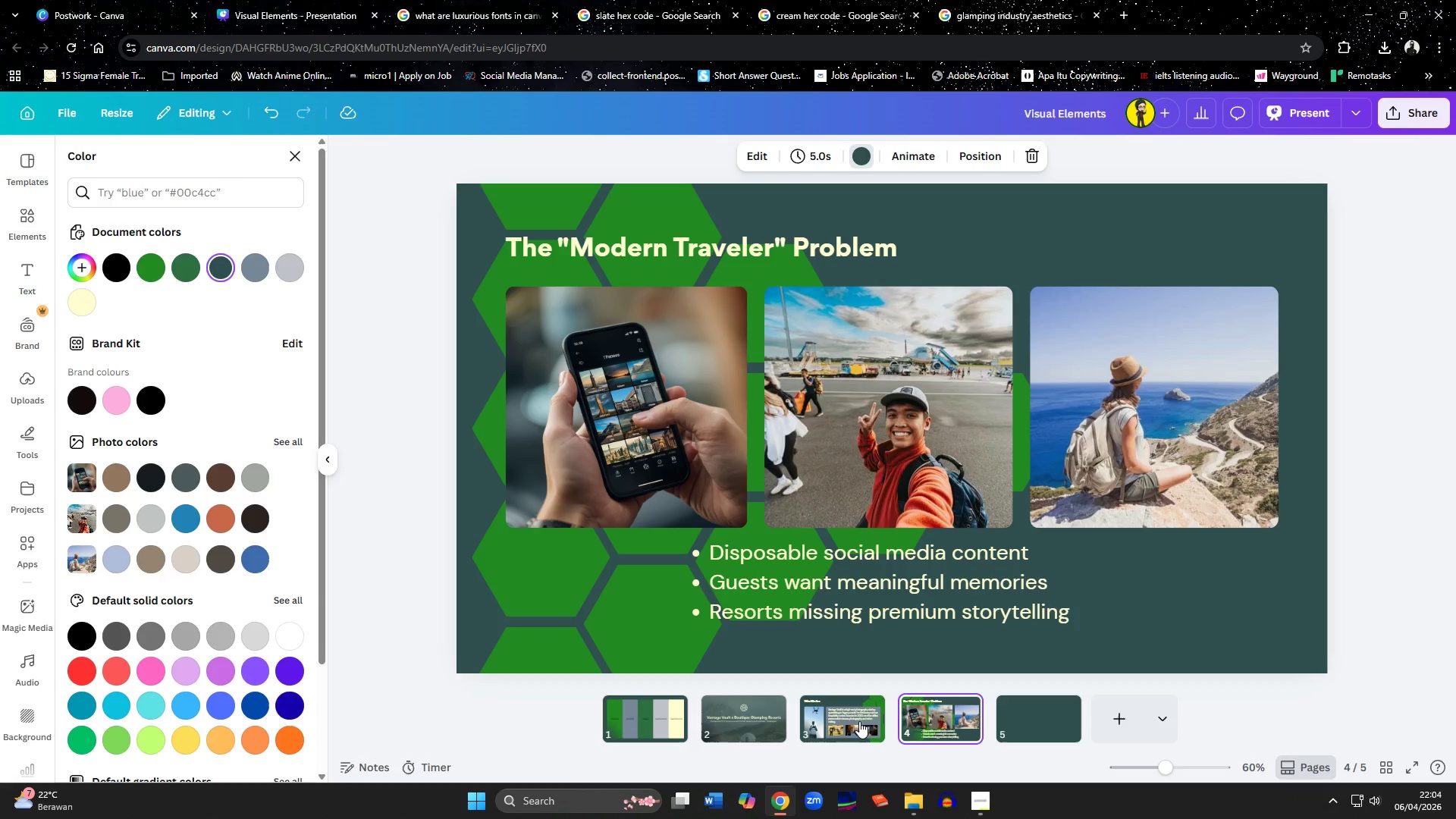 
left_click([859, 721])
 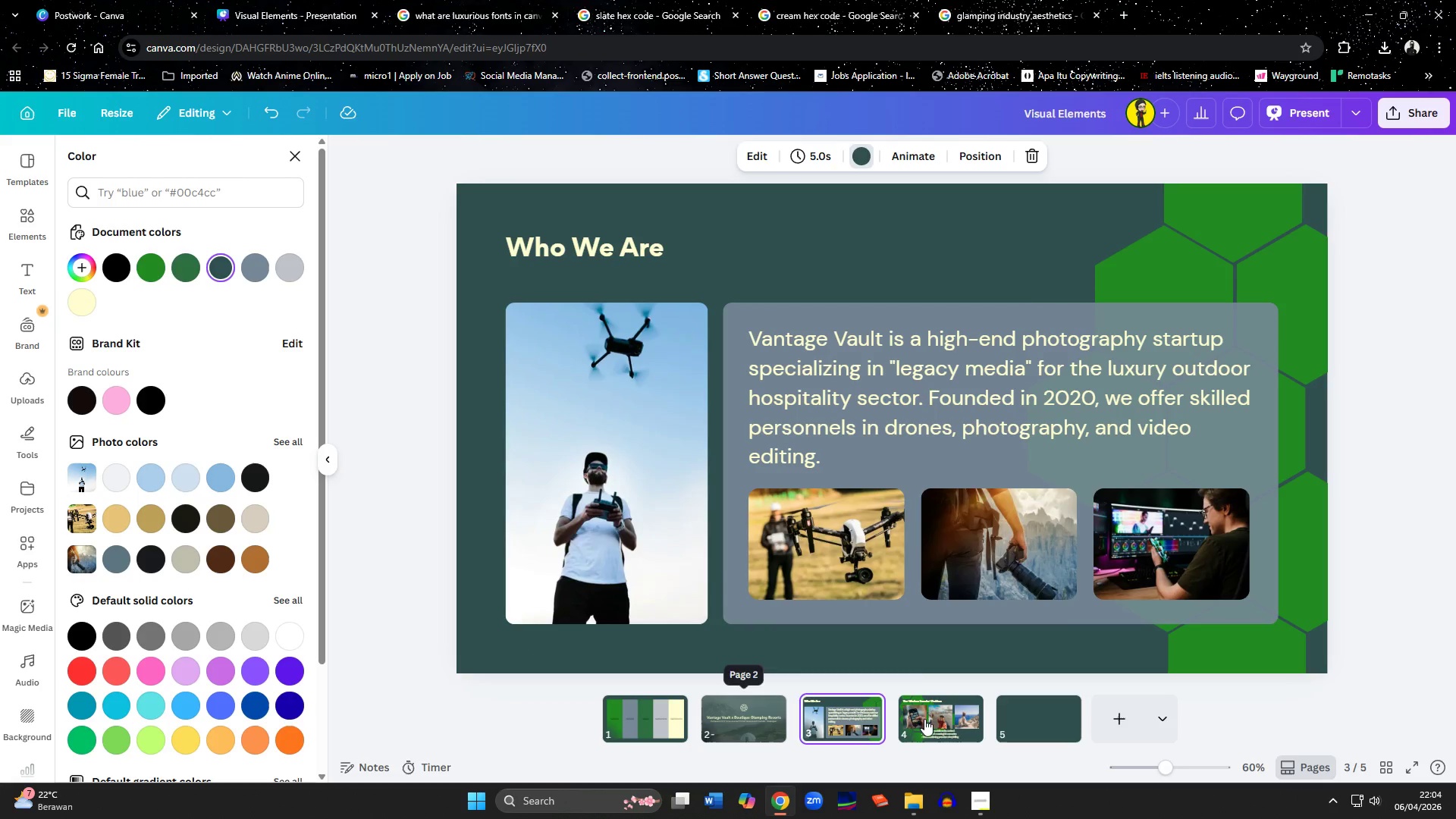 
left_click([1027, 719])
 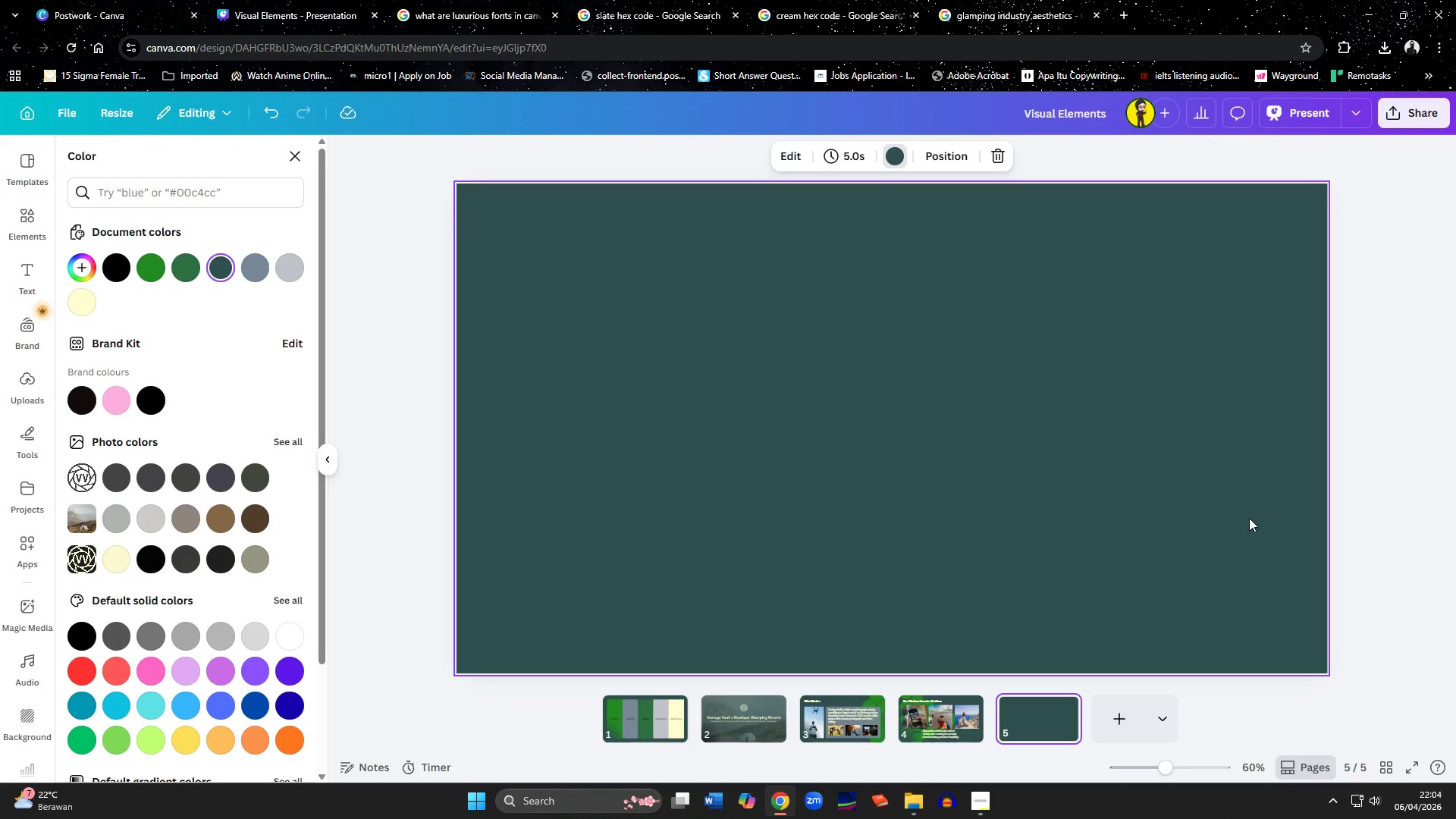 
wait(7.61)
 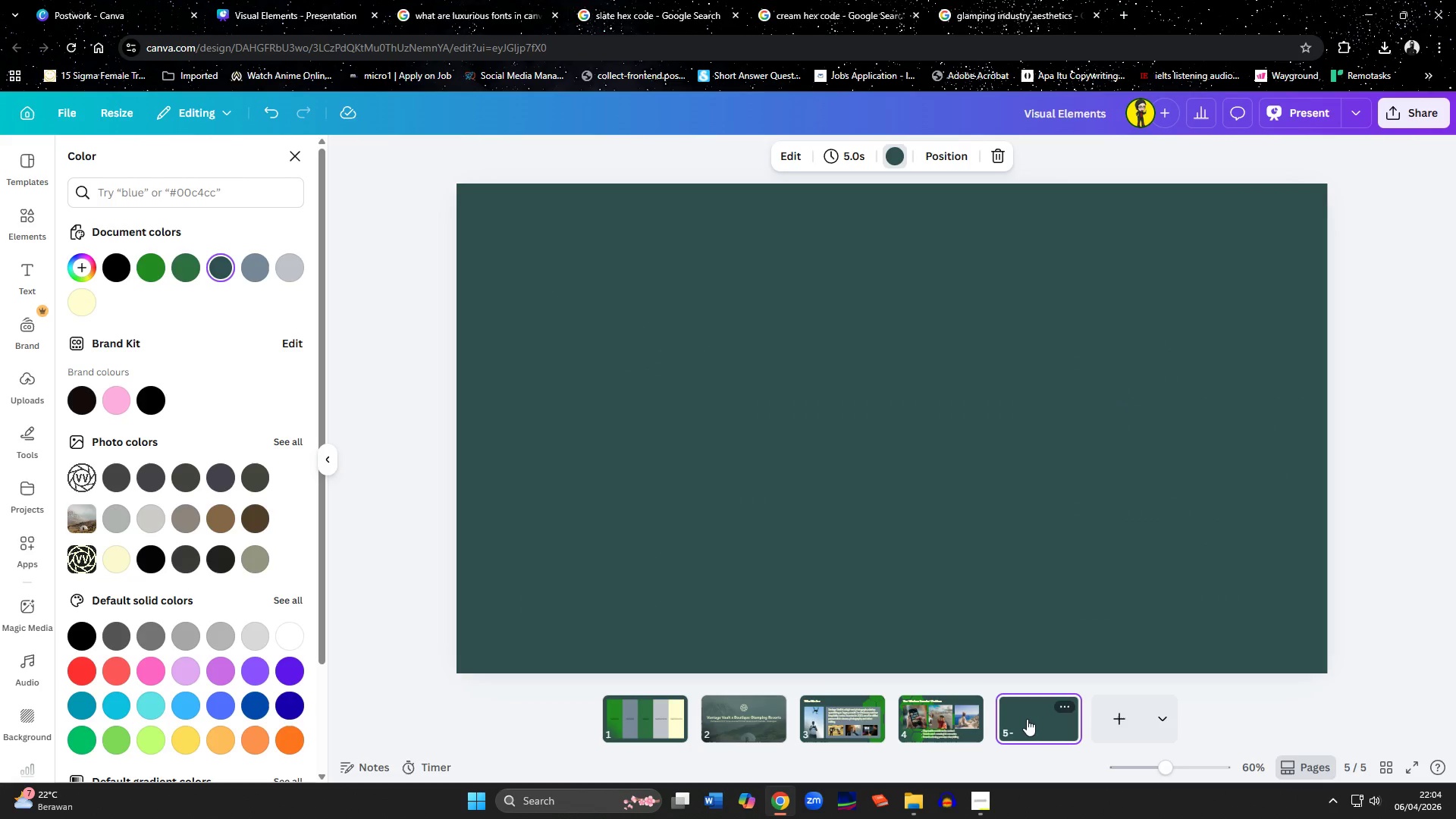 
left_click([950, 714])
 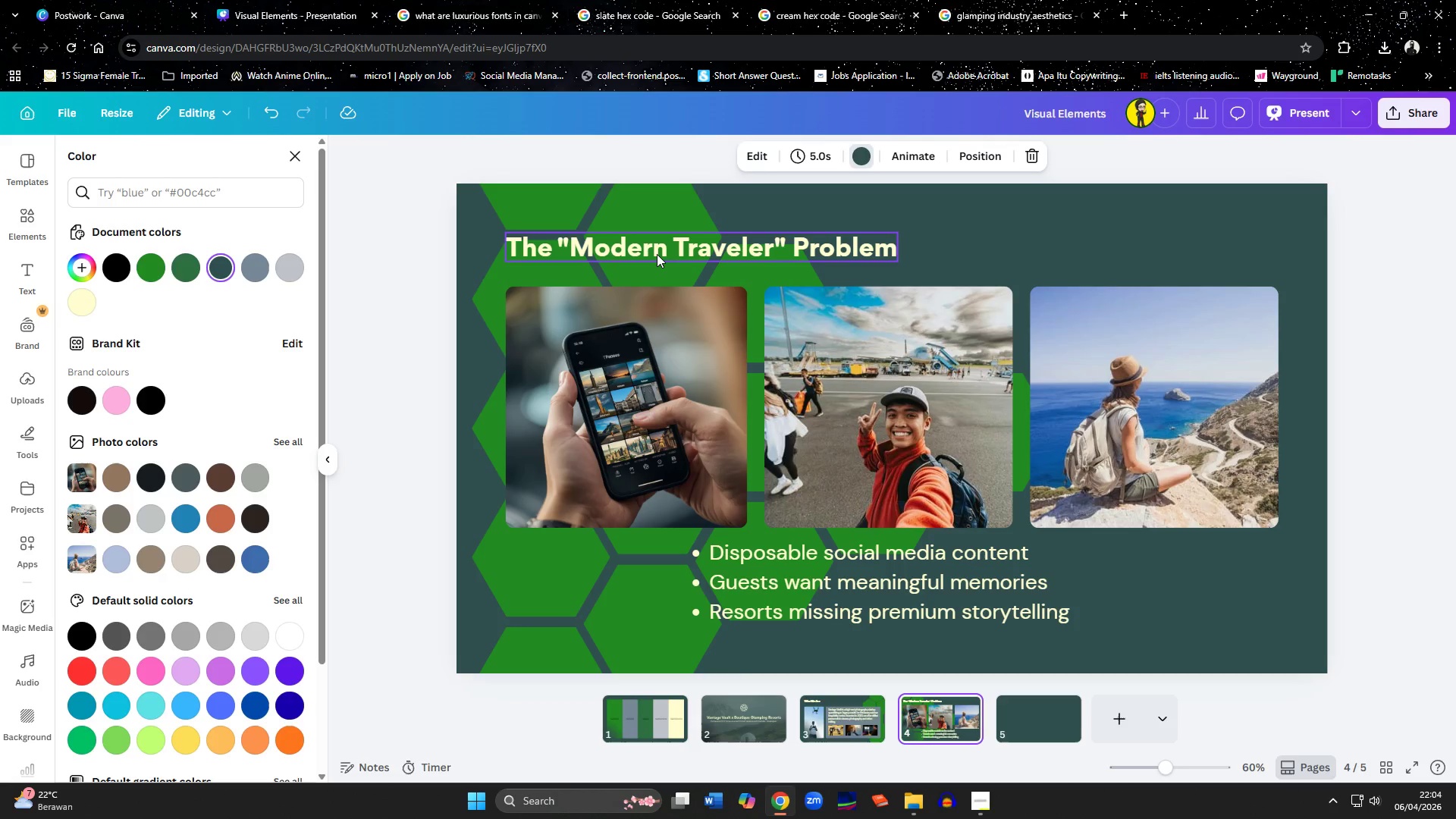 
left_click([657, 254])
 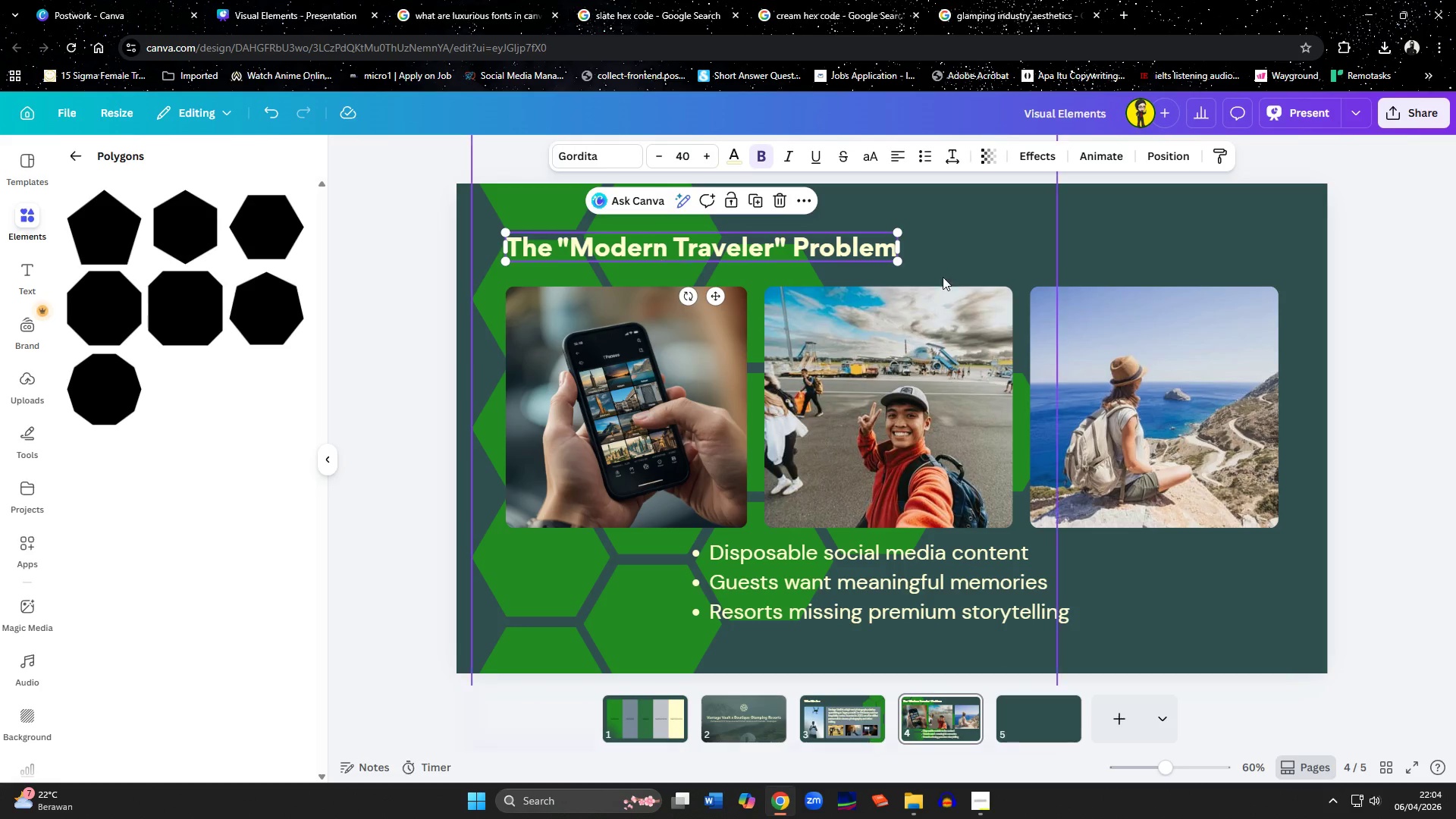 
left_click([1037, 254])
 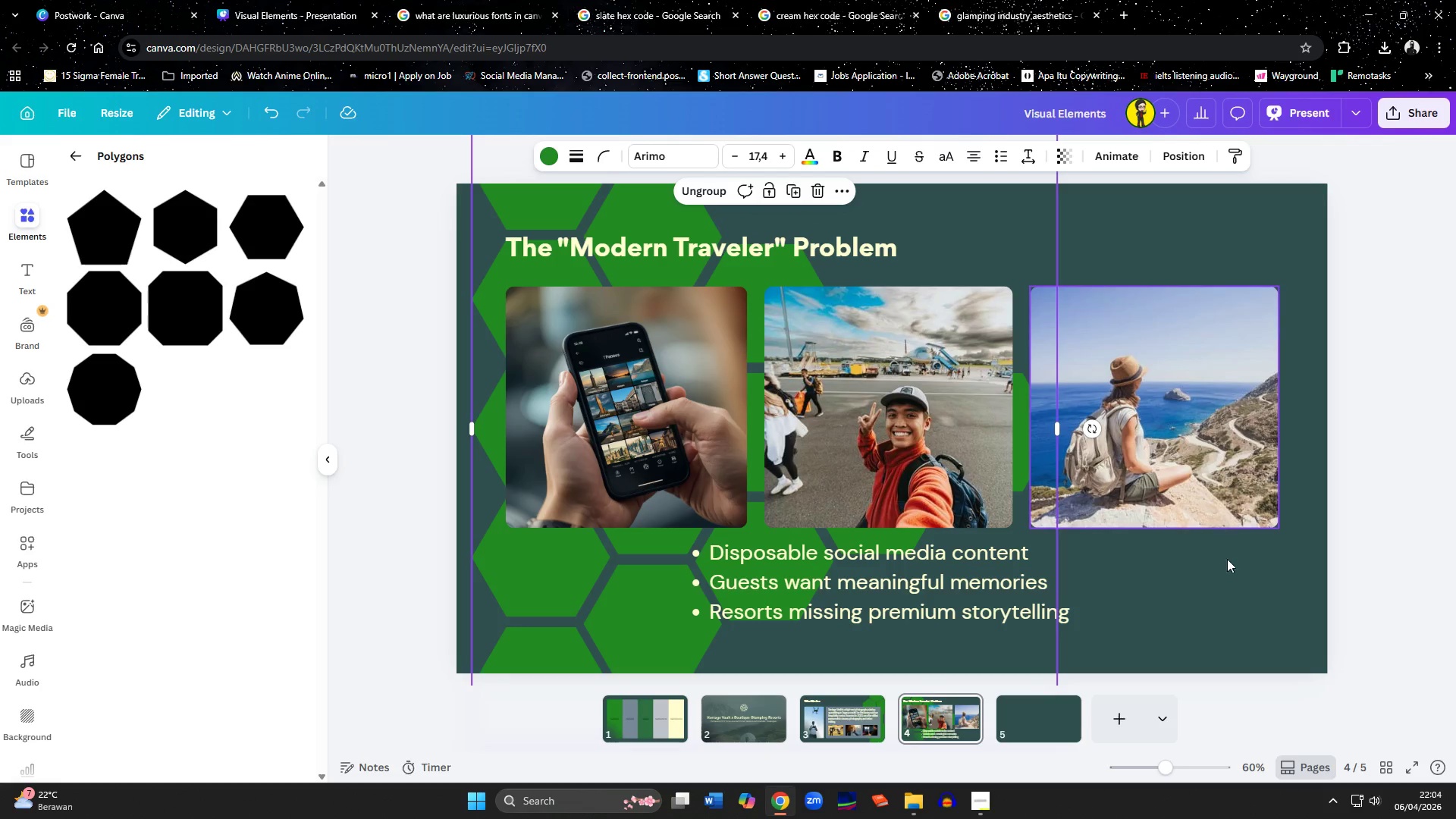 
left_click([1225, 629])
 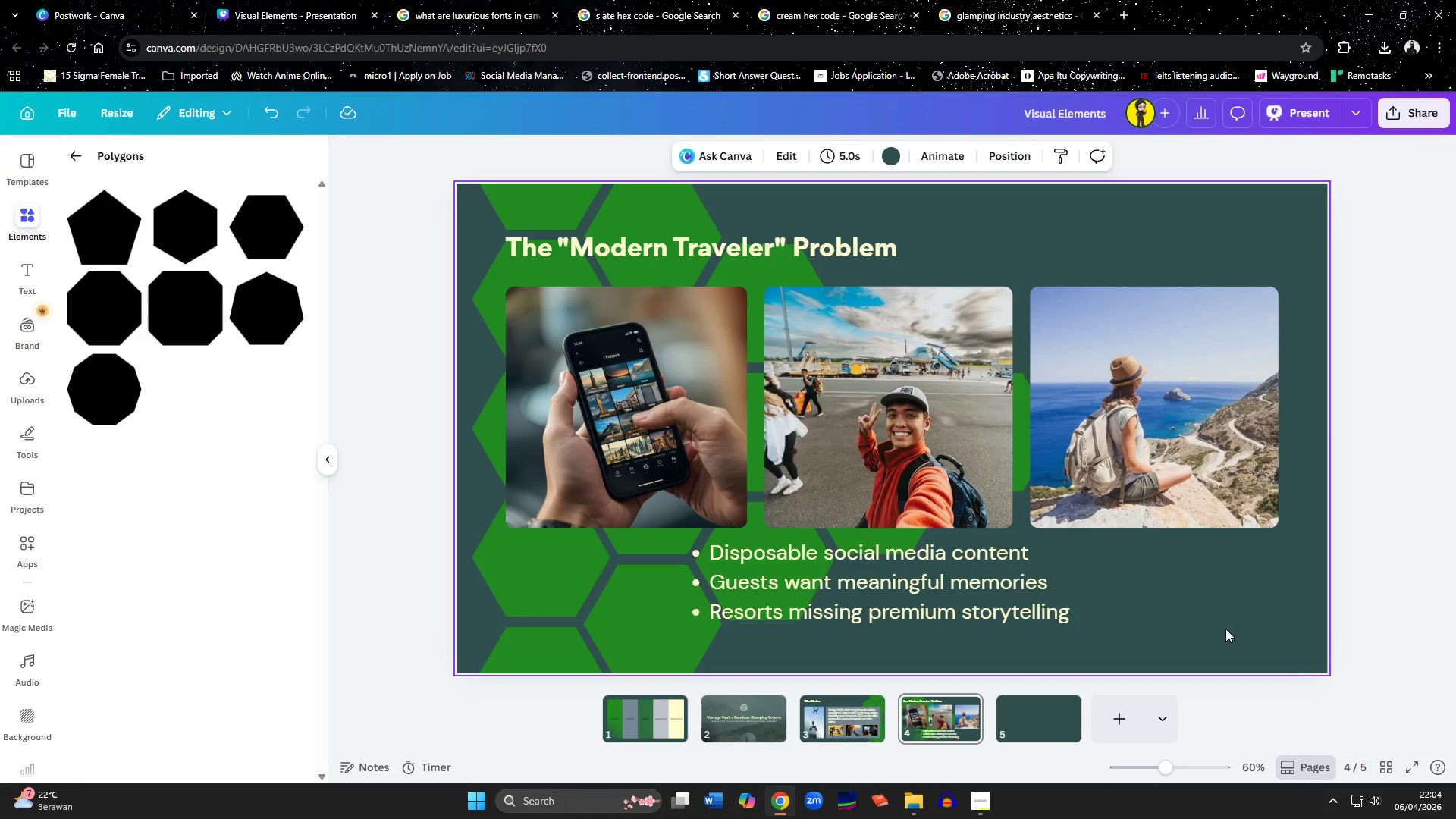 
wait(10.0)
 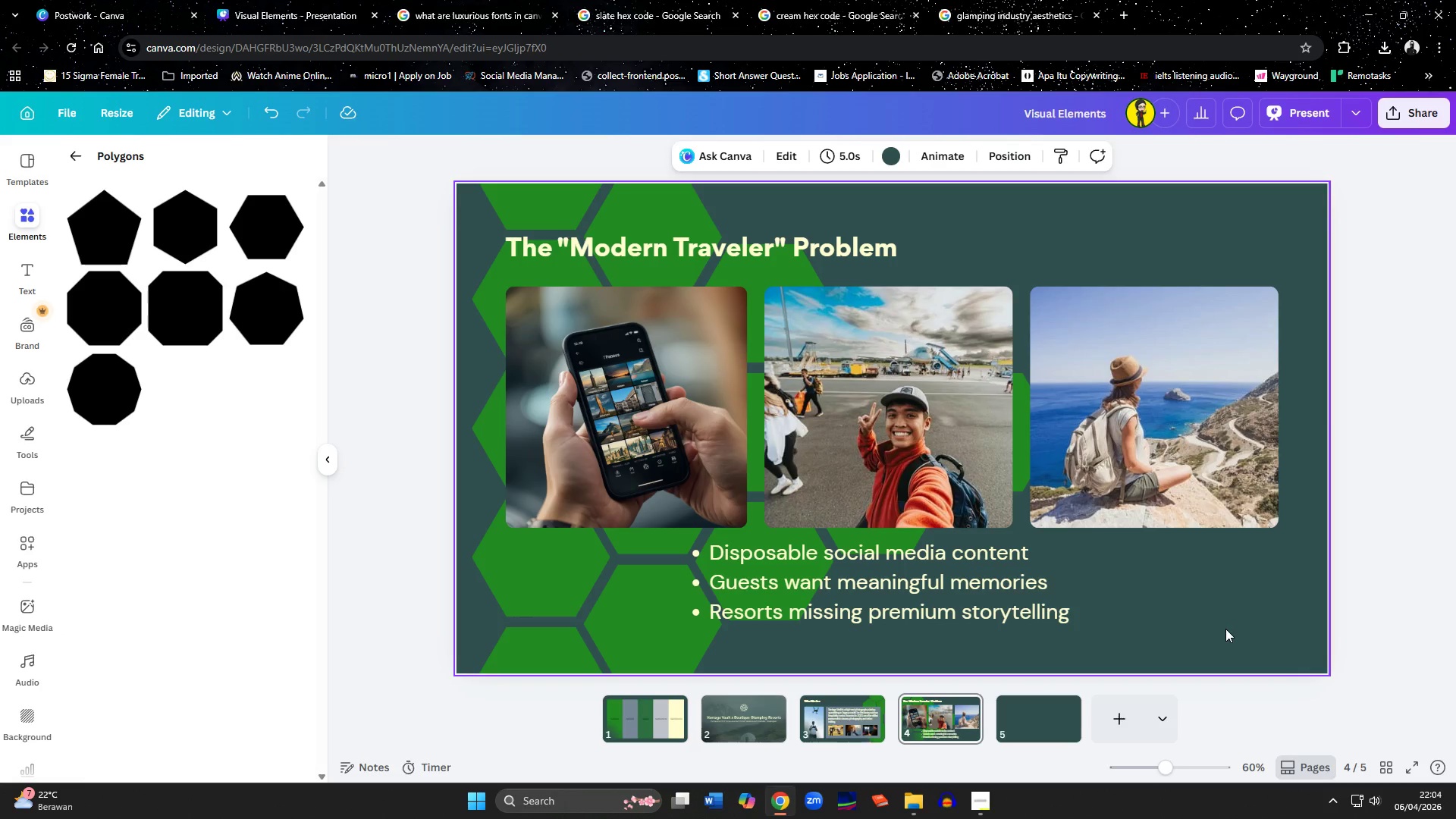 
left_click([613, 602])
 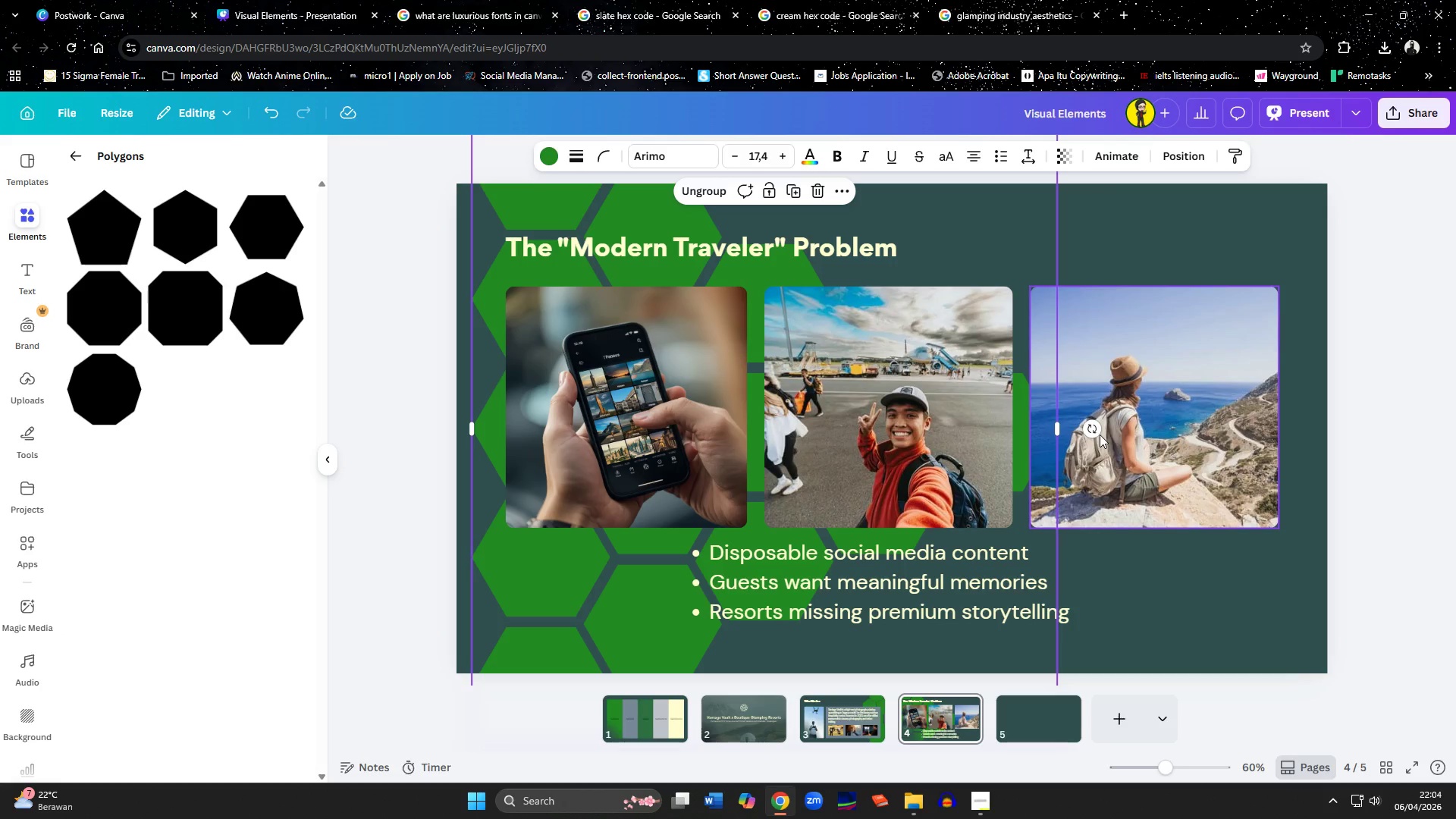 
left_click_drag(start_coordinate=[1072, 359], to_coordinate=[1069, 356])
 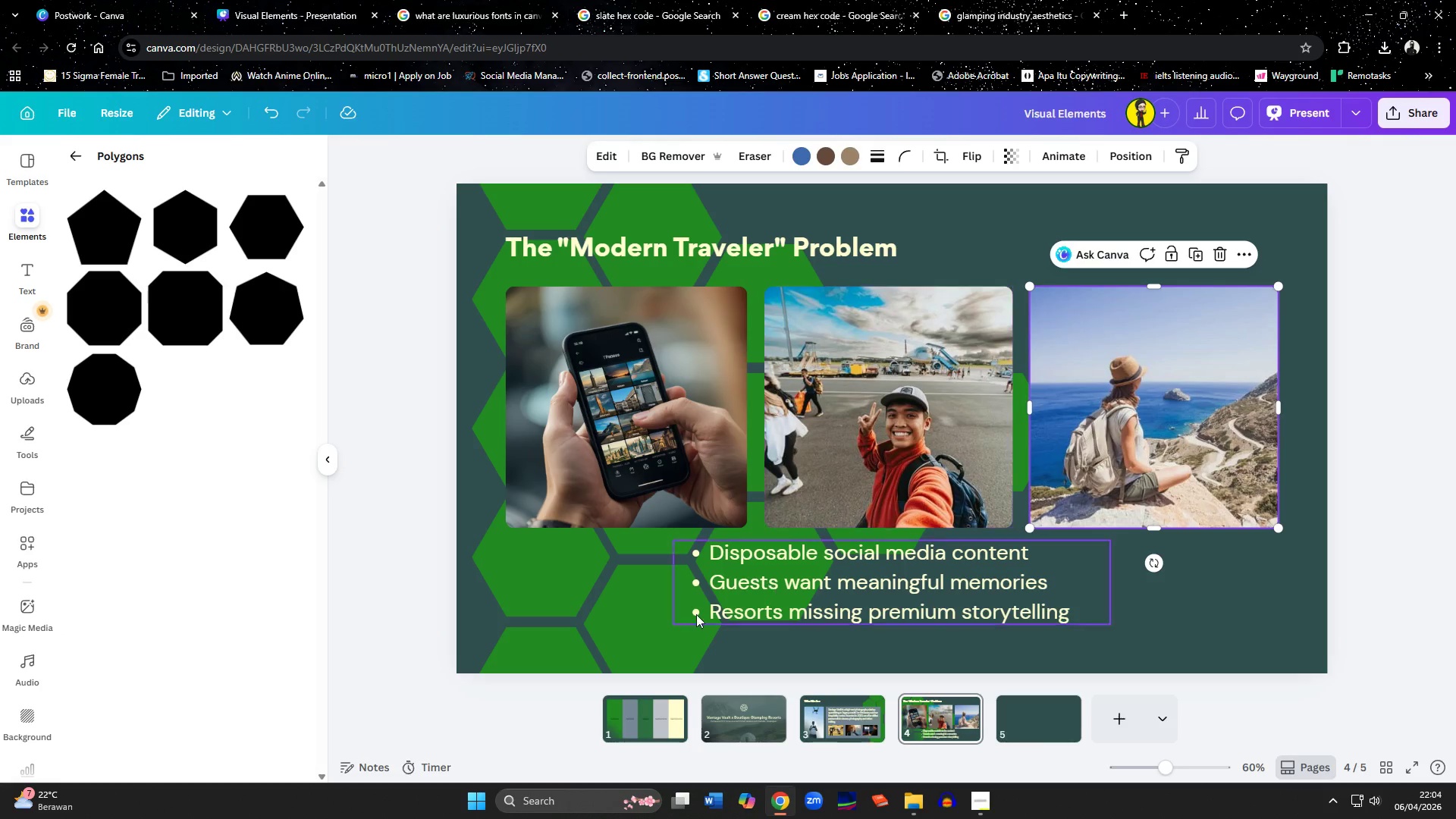 
left_click([582, 617])
 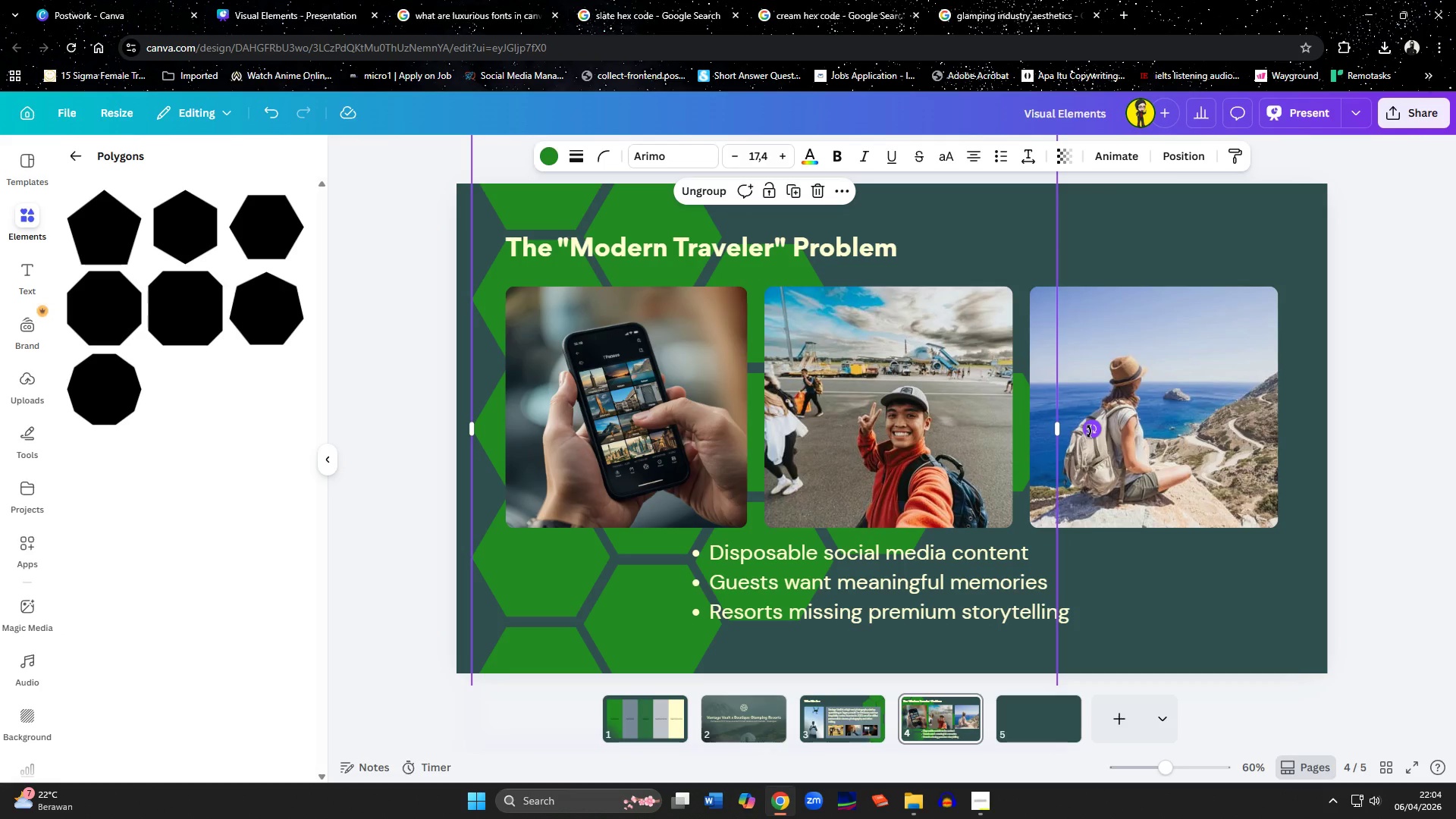 
left_click_drag(start_coordinate=[1089, 431], to_coordinate=[959, 215])
 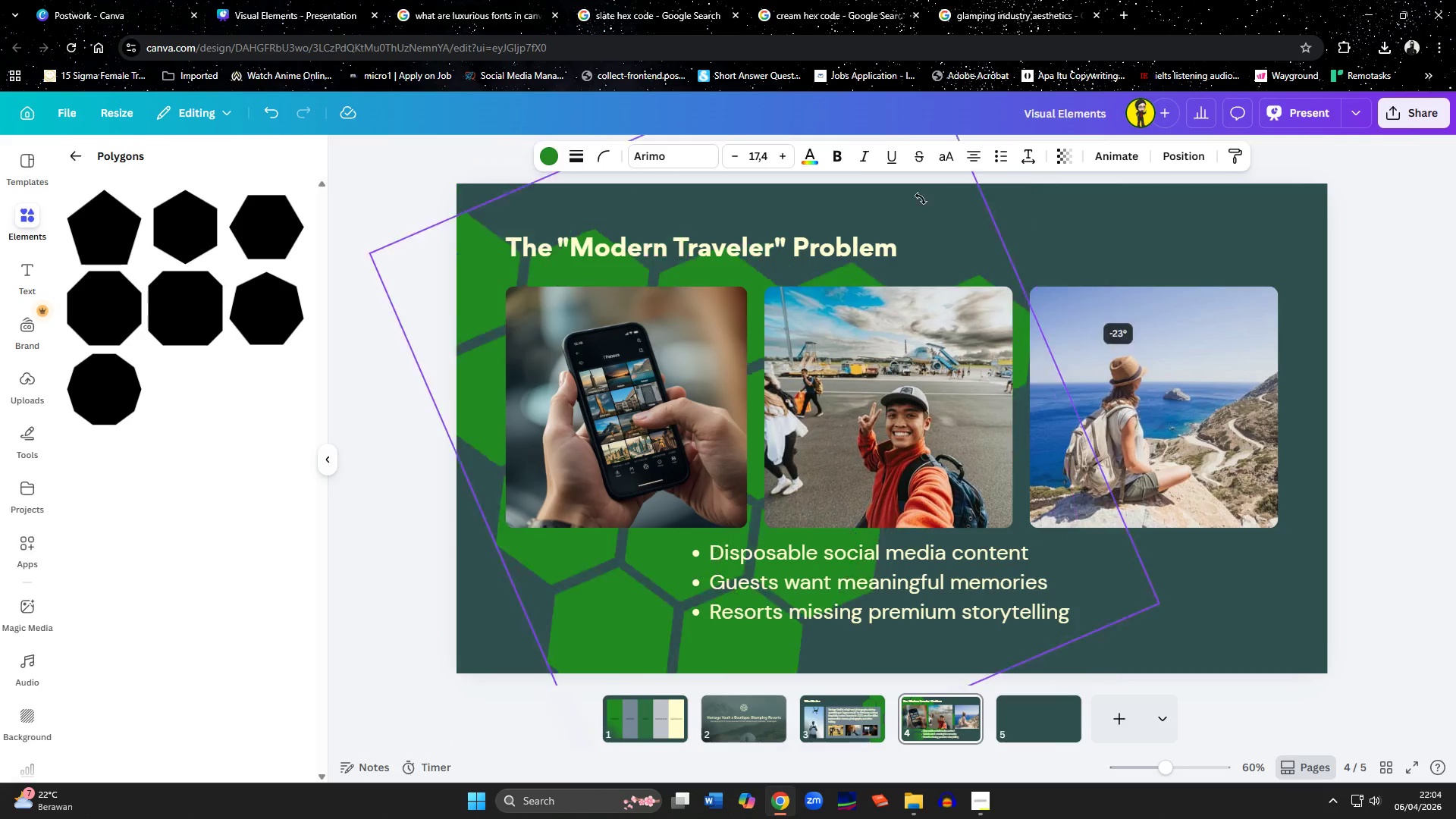 
left_click_drag(start_coordinate=[927, 201], to_coordinate=[586, 245])
 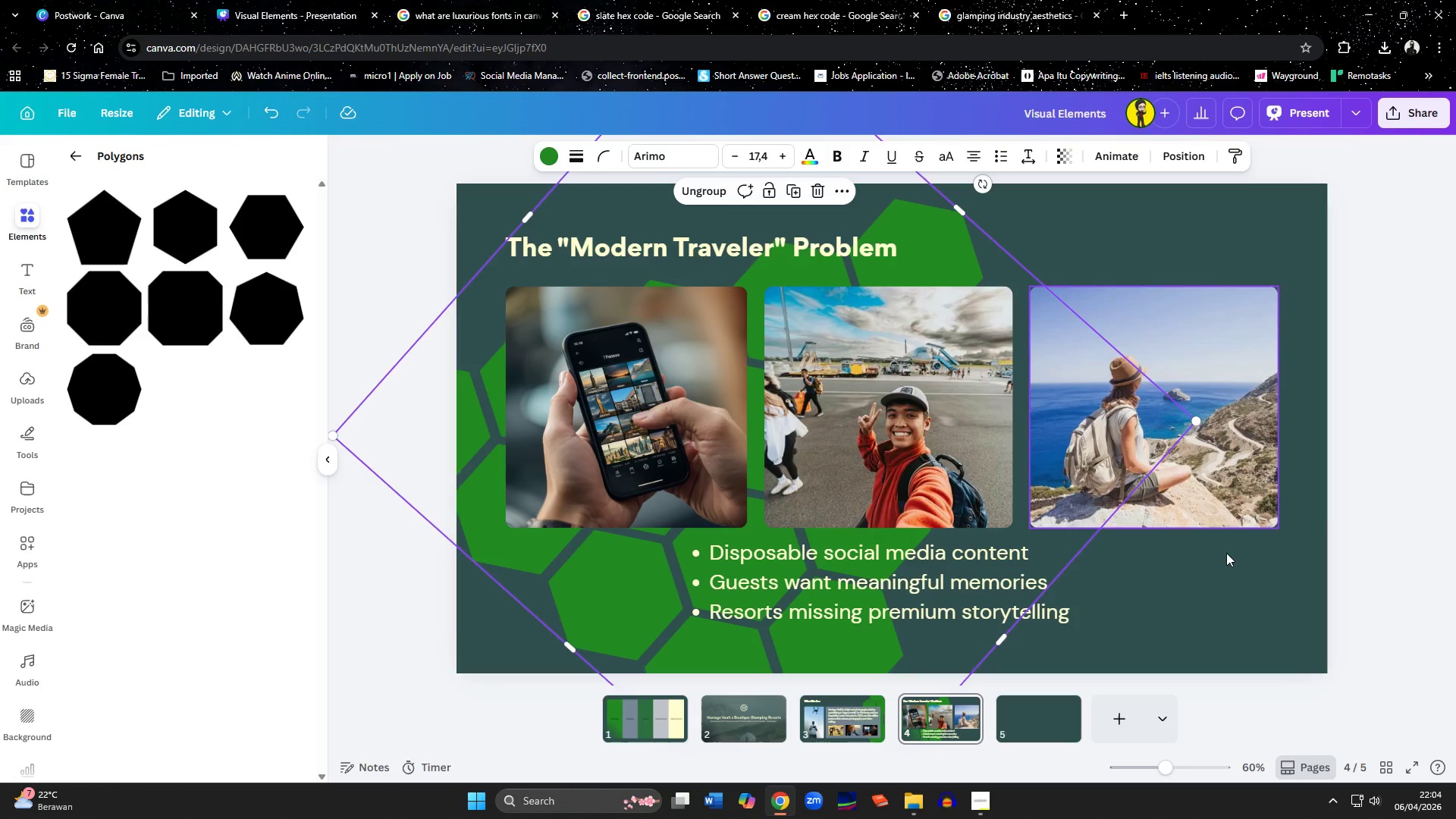 
left_click([1219, 584])
 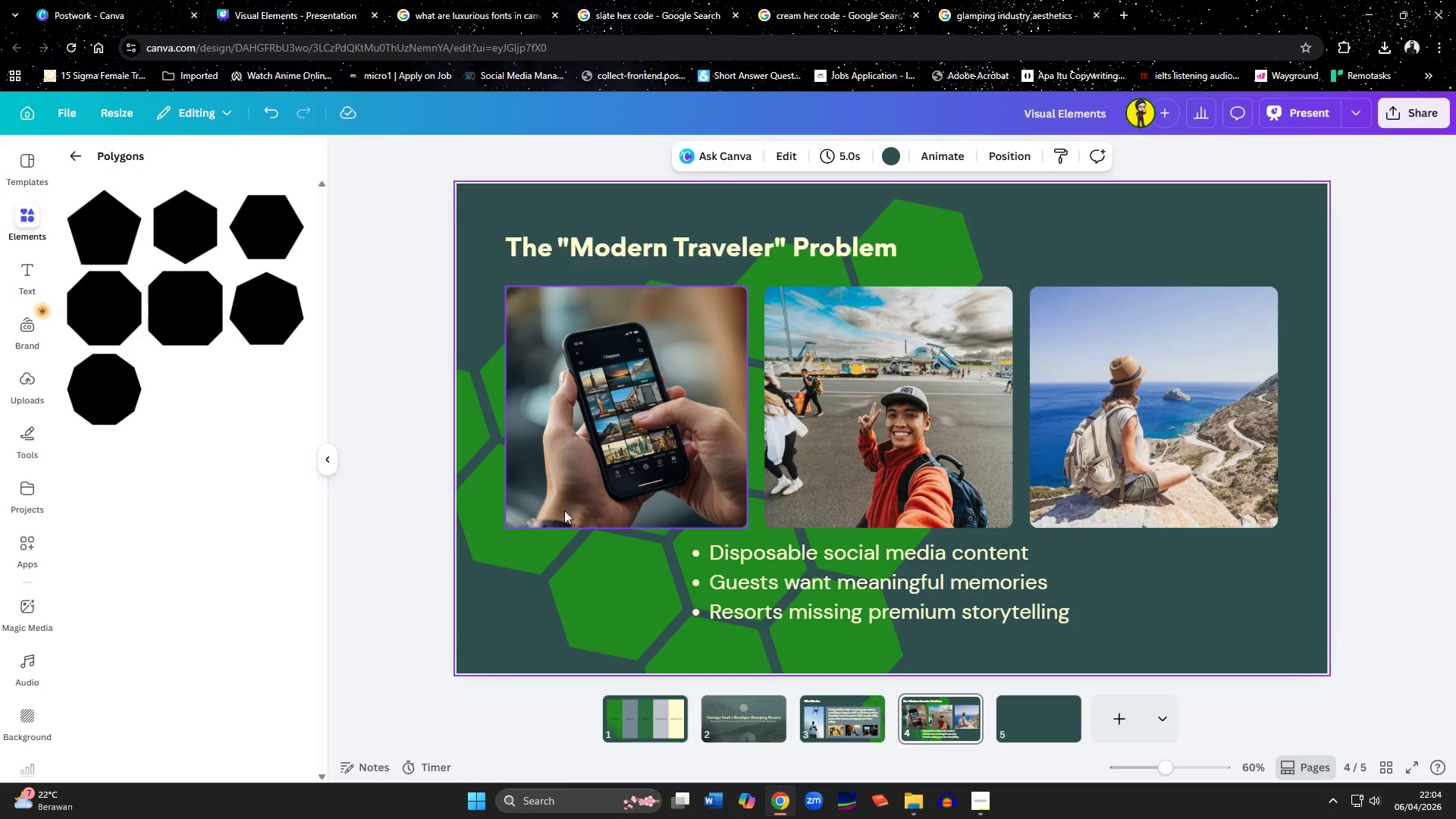 
left_click([552, 585])
 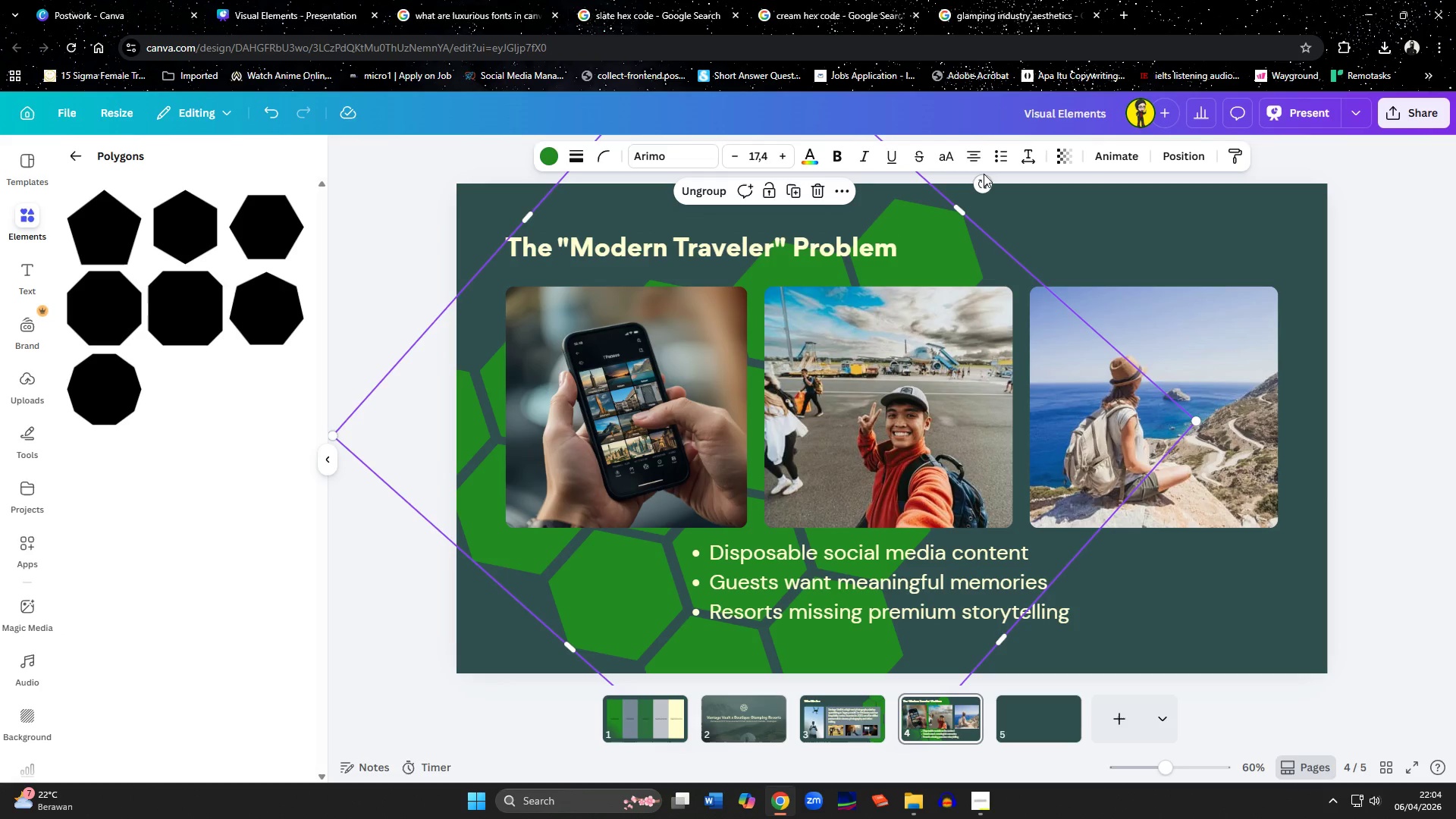 
left_click_drag(start_coordinate=[983, 180], to_coordinate=[761, 140])
 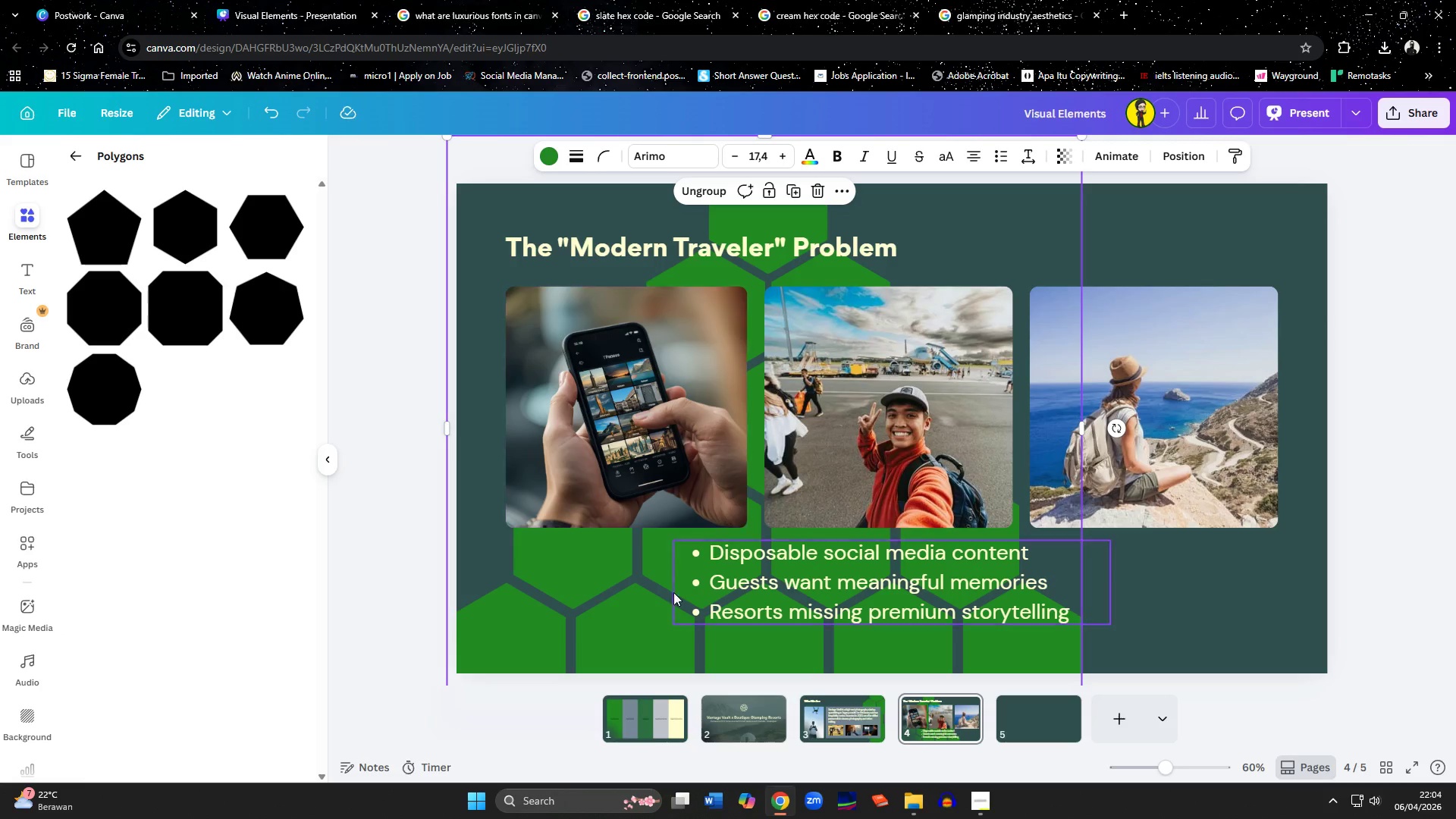 
left_click_drag(start_coordinate=[664, 613], to_coordinate=[673, 570])
 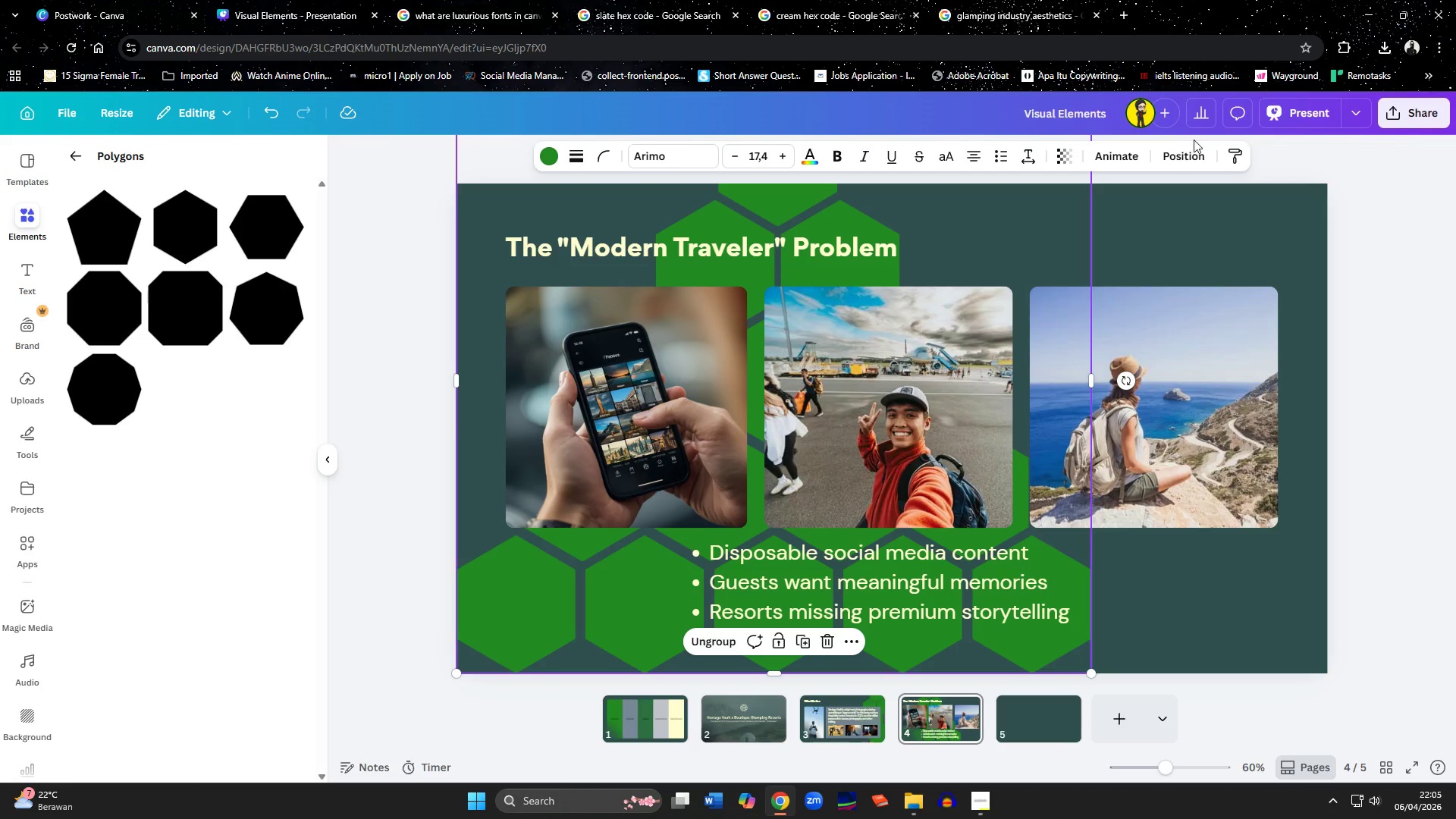 
left_click([1186, 154])
 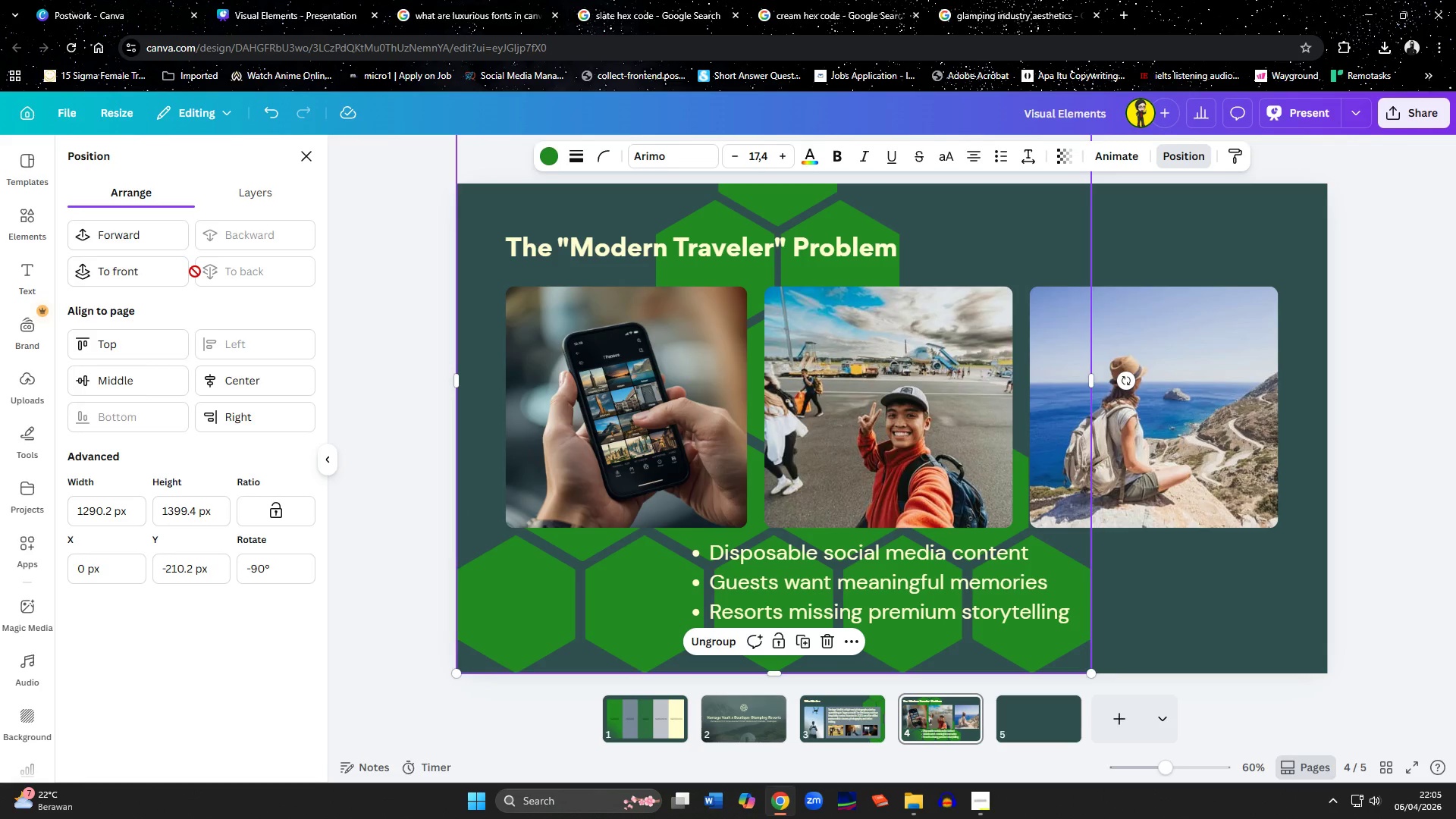 
left_click([140, 282])
 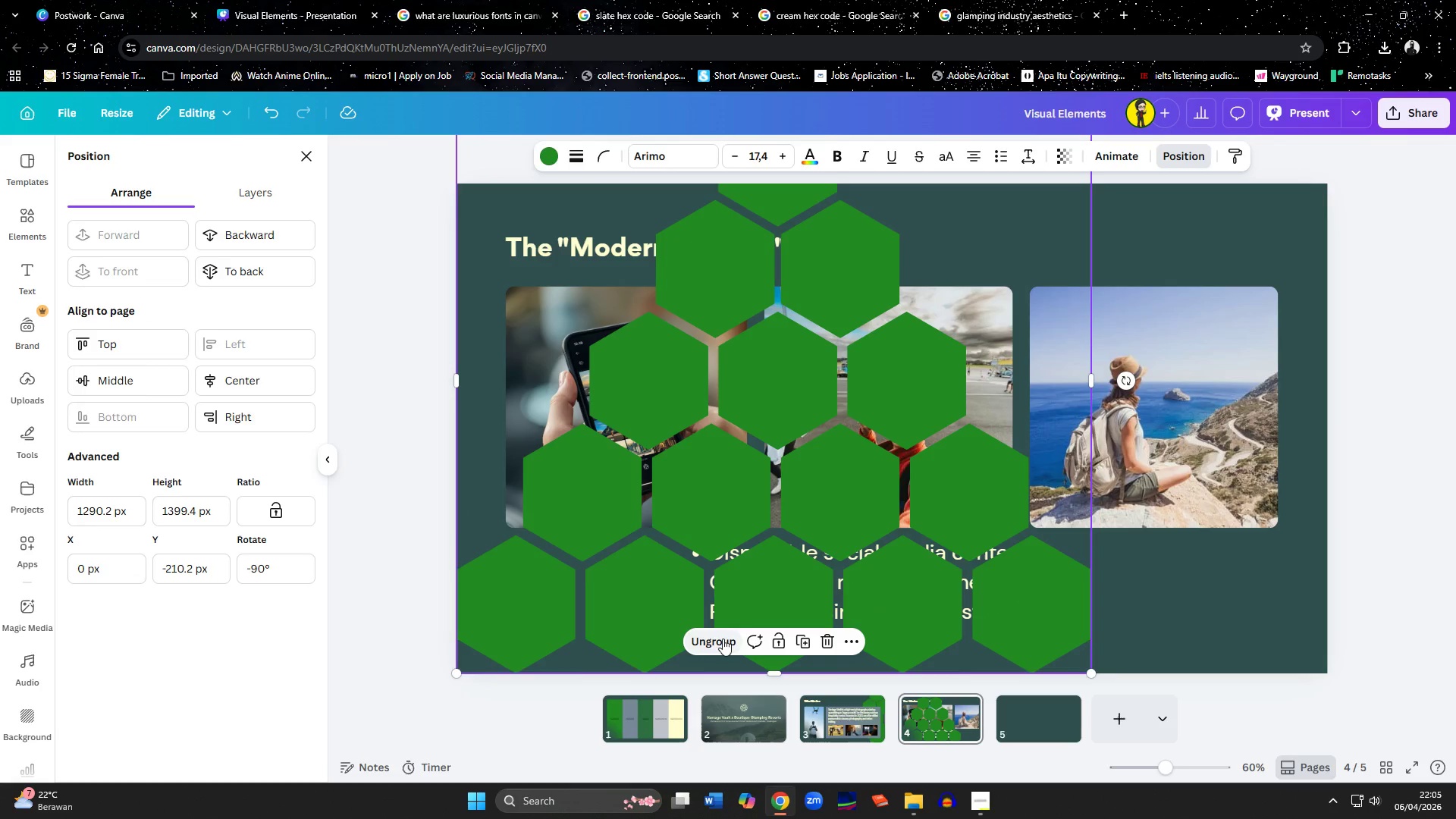 
wait(5.08)
 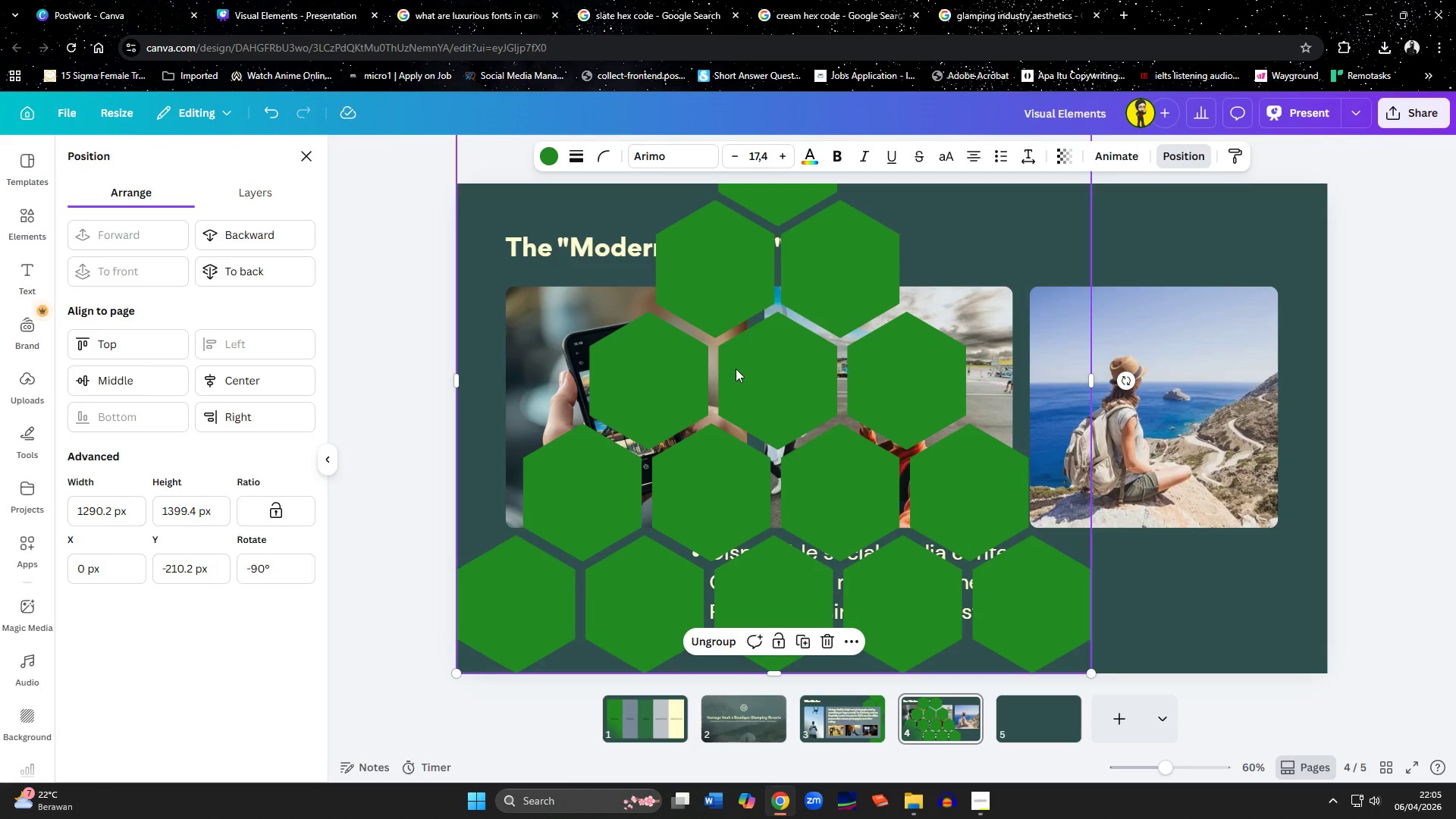 
left_click([550, 482])
 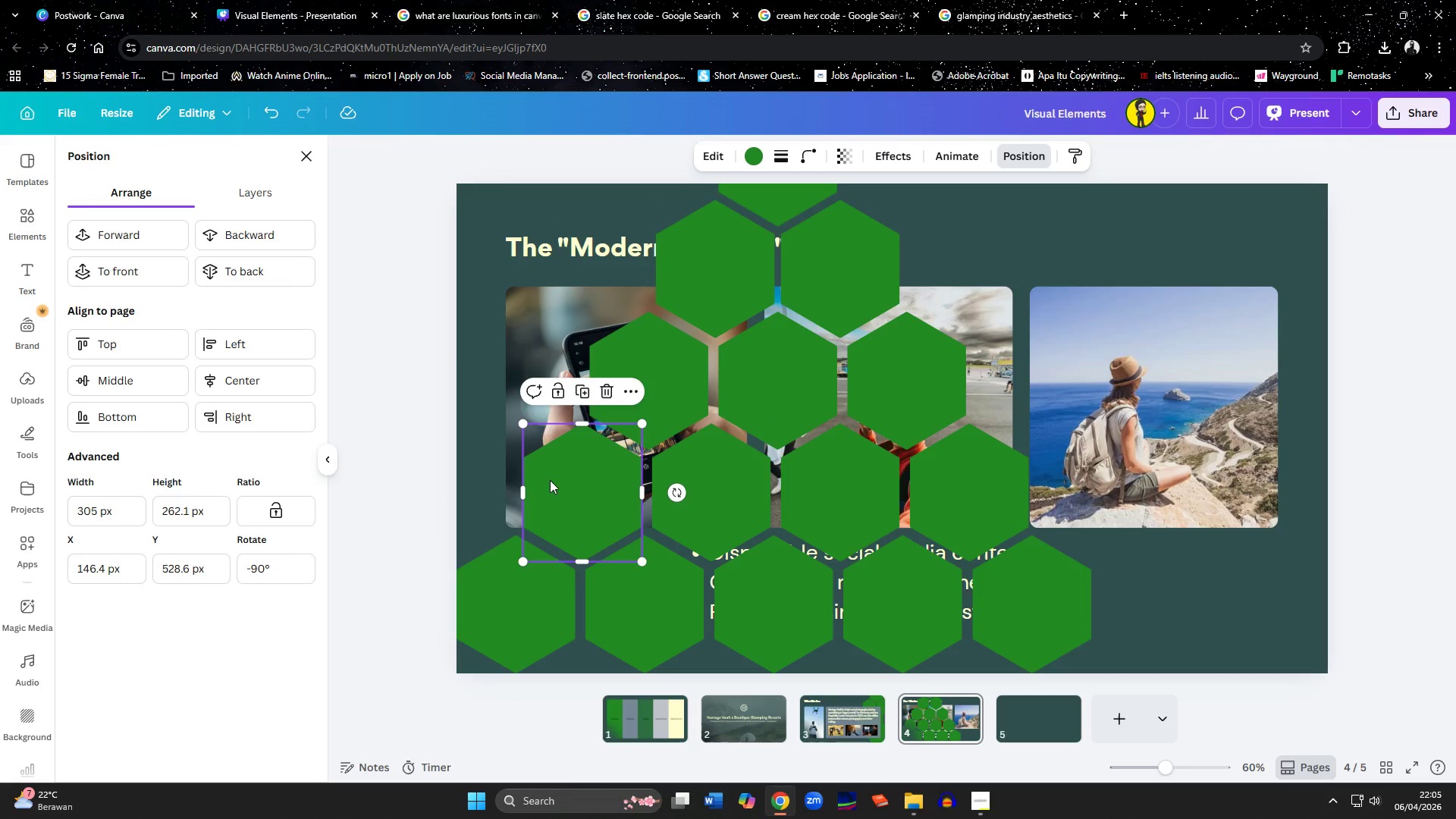 
wait(12.67)
 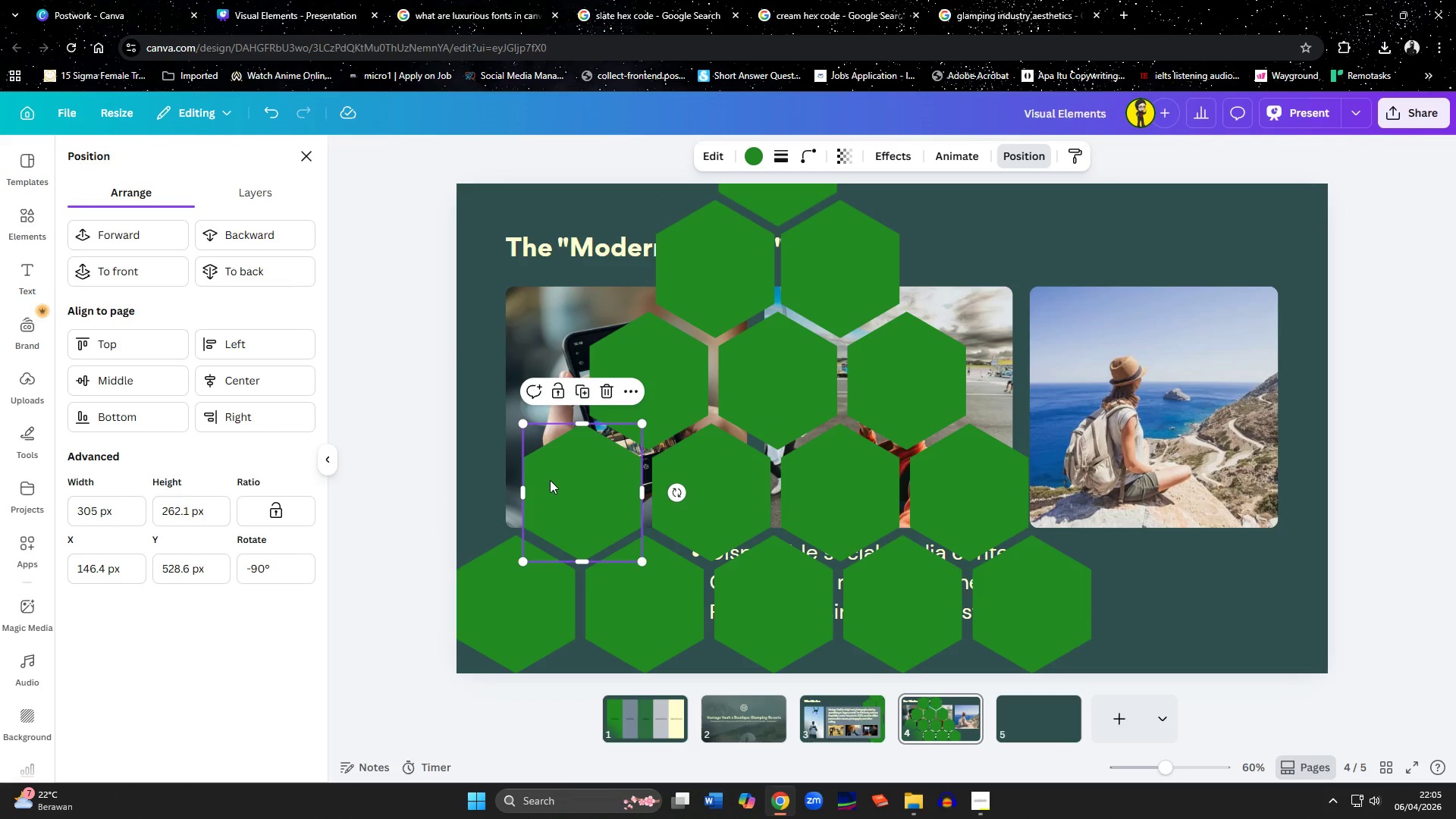 
key(Control+Z)
 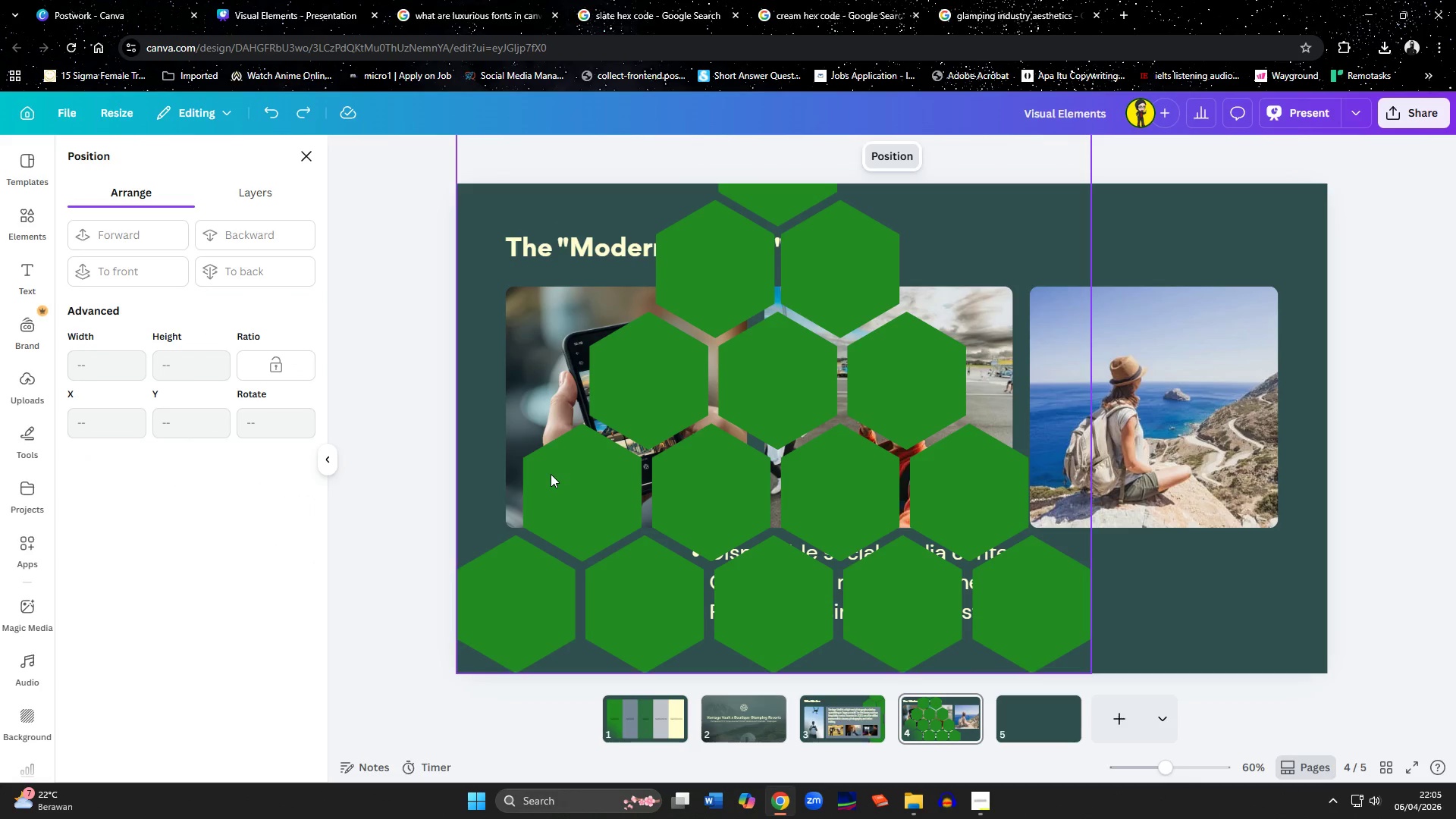 
key(Control+Z)
 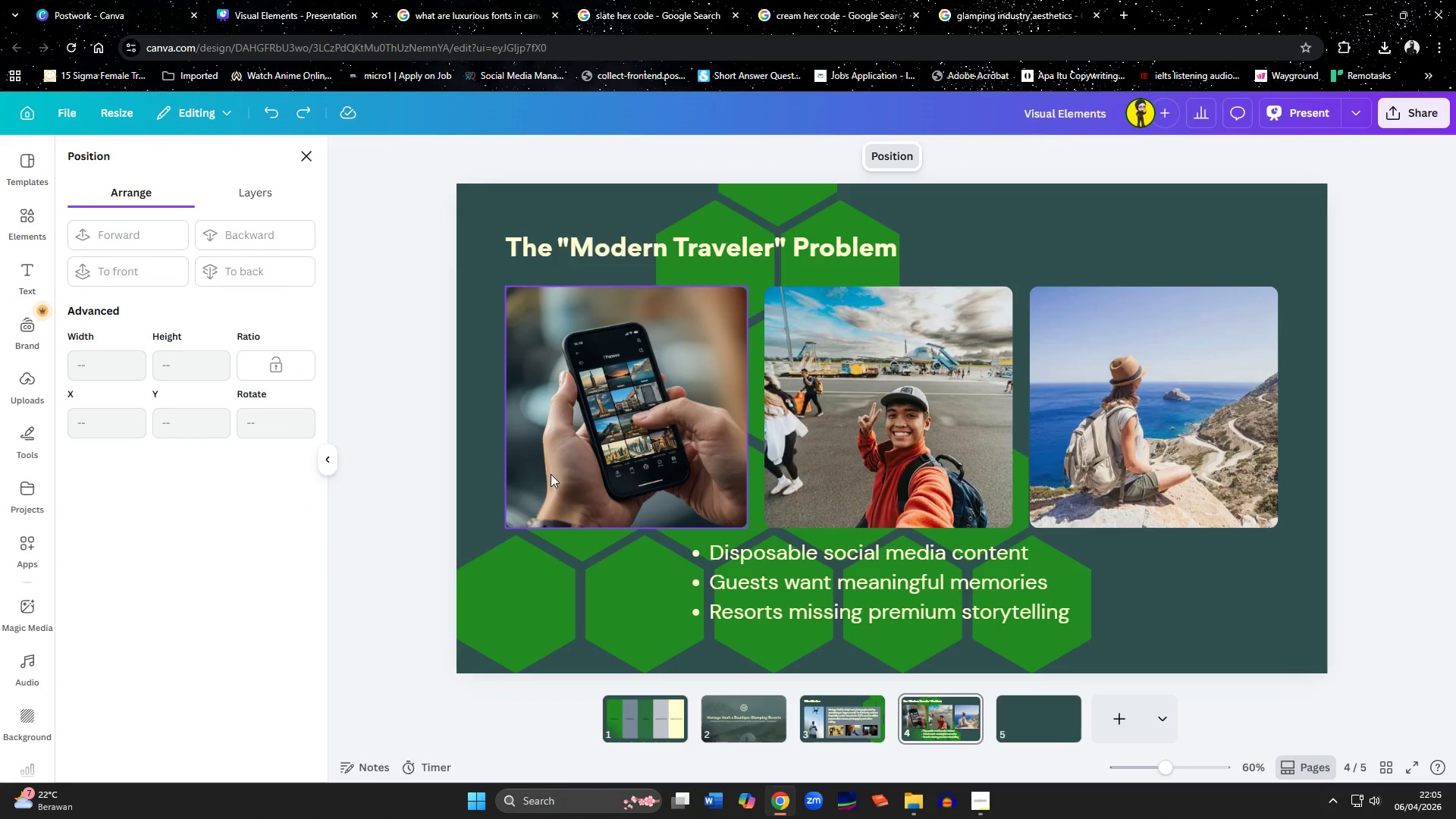 
key(Control+Z)
 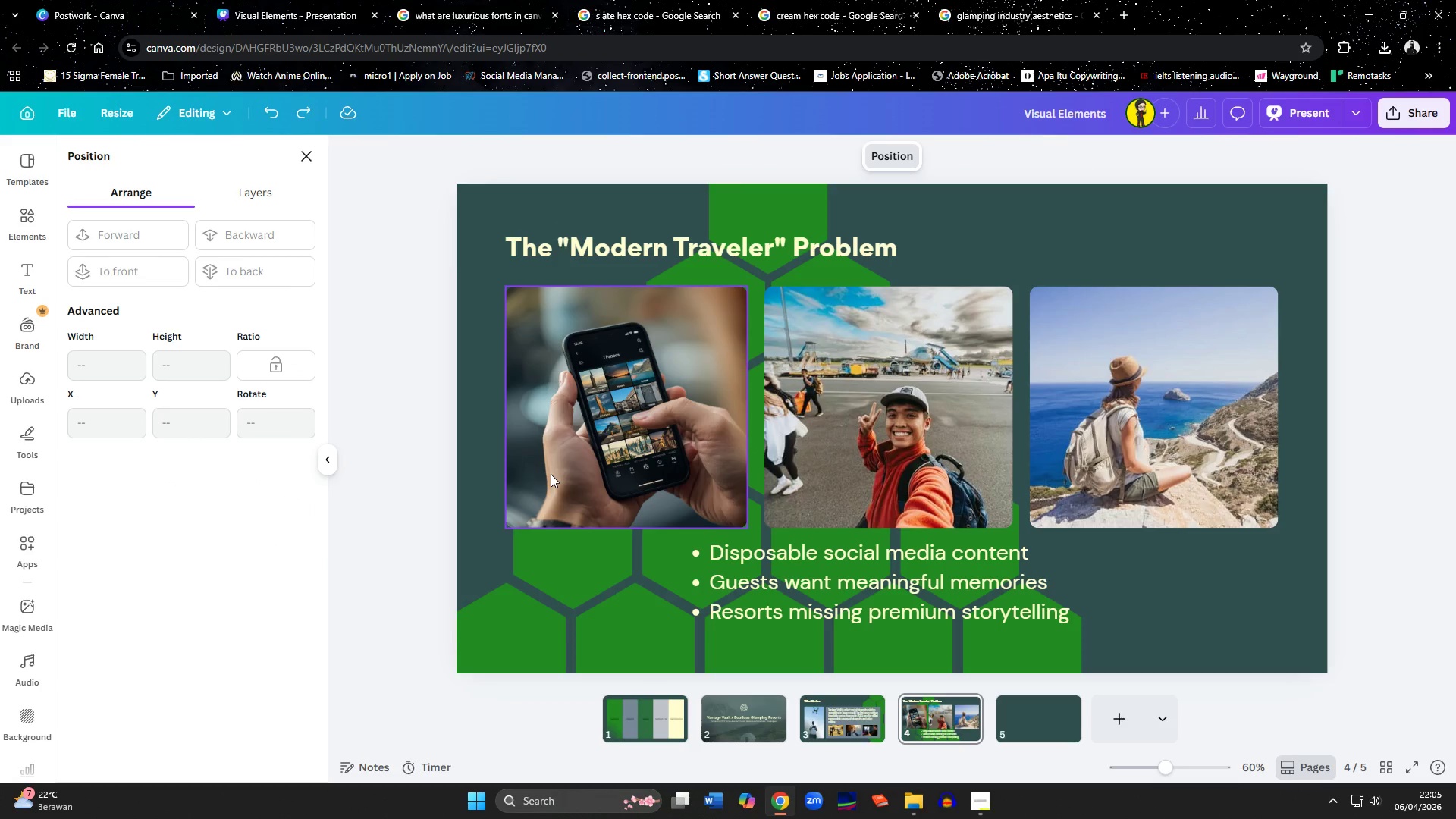 
key(Control+Z)
 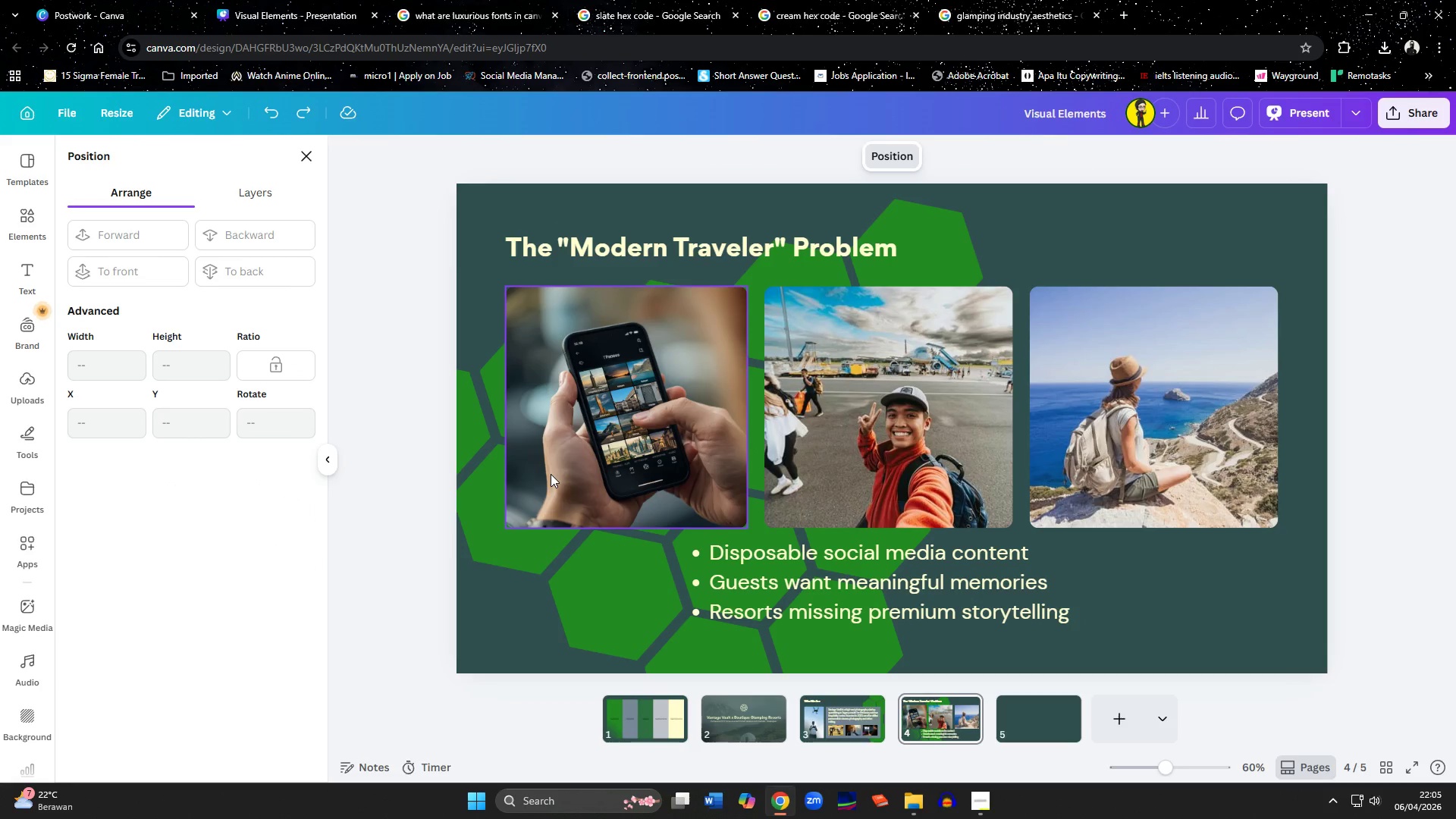 
key(Control+Z)
 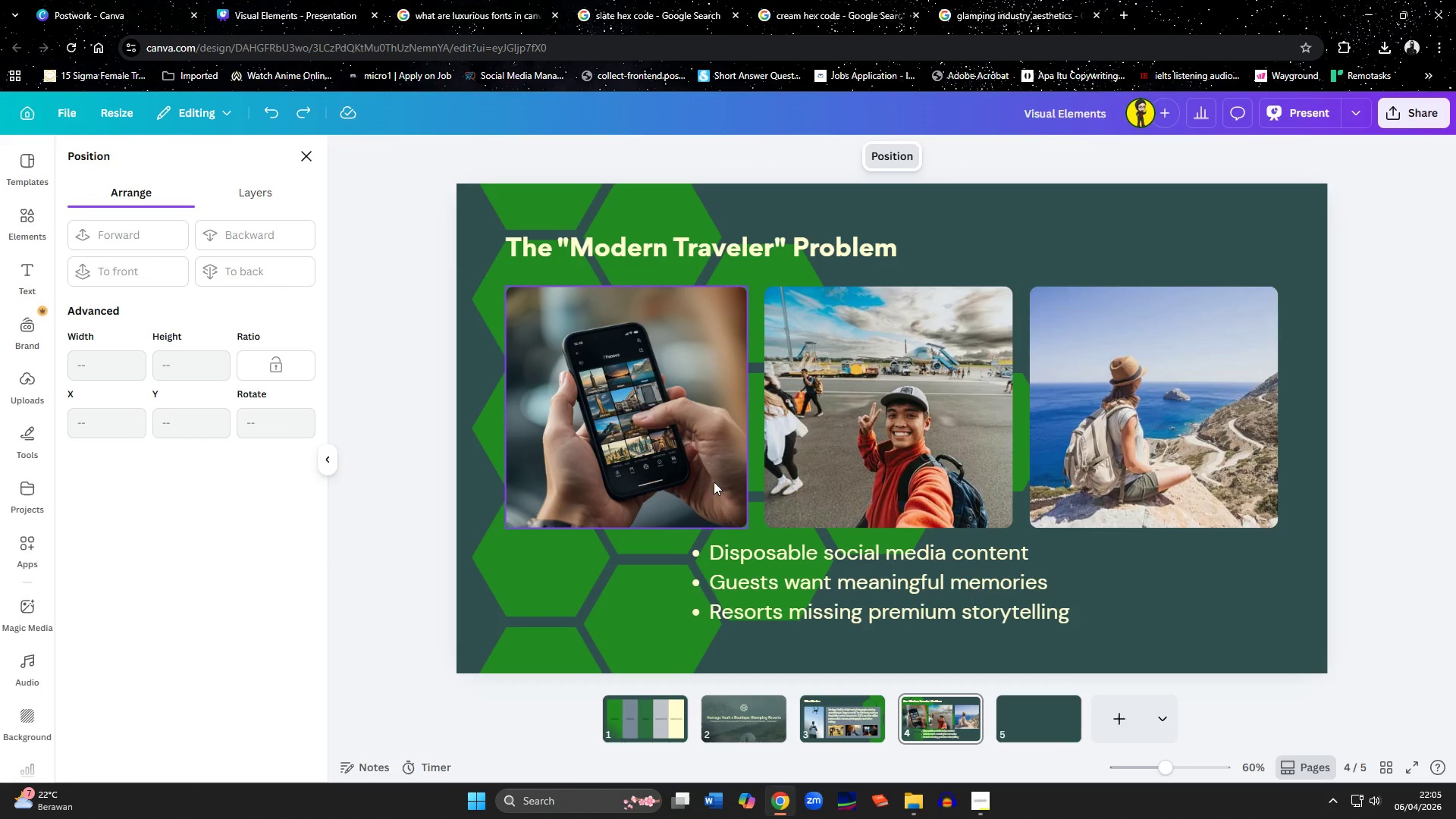 
left_click([582, 639])
 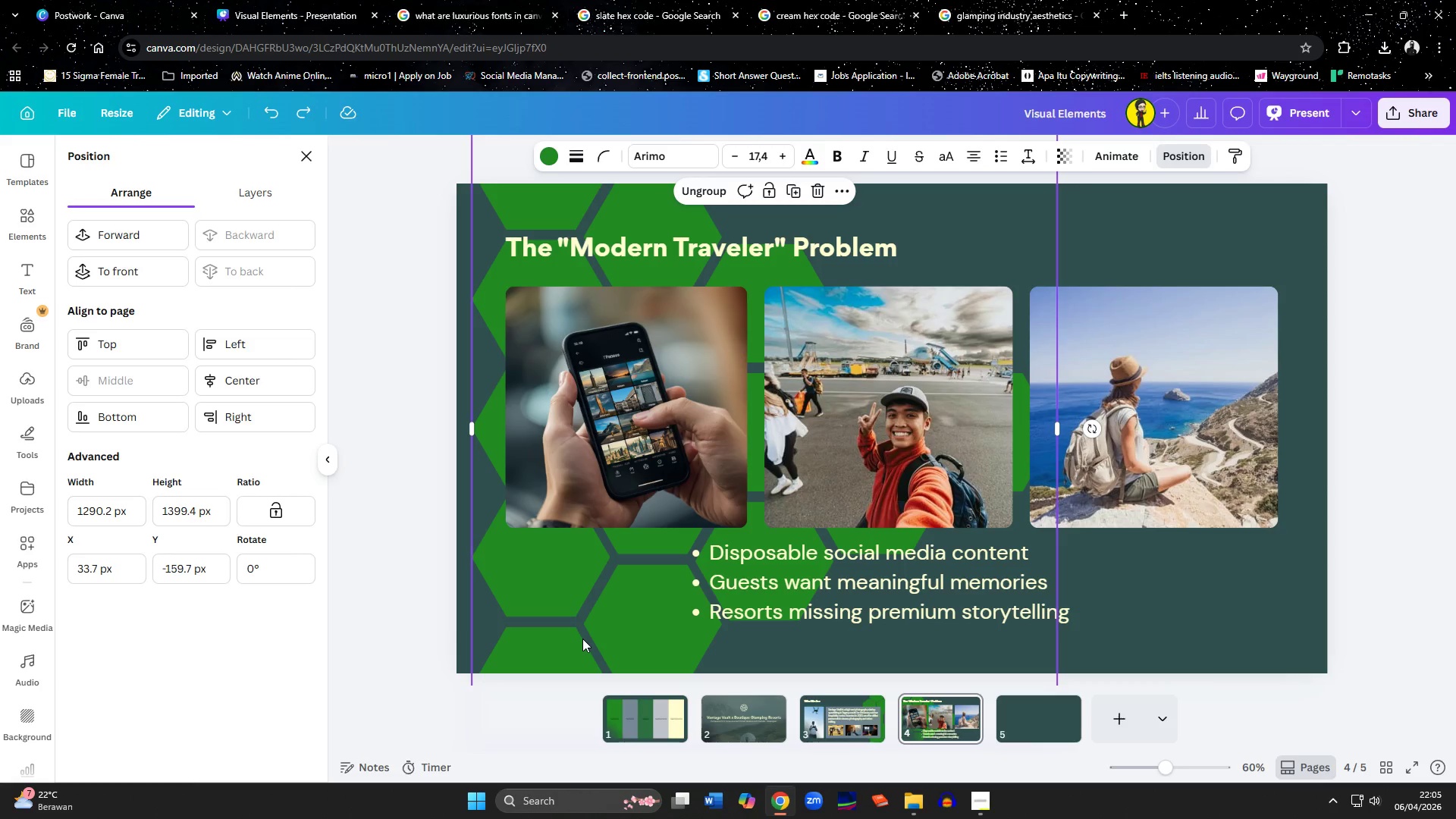 
left_click_drag(start_coordinate=[582, 639], to_coordinate=[540, 637])
 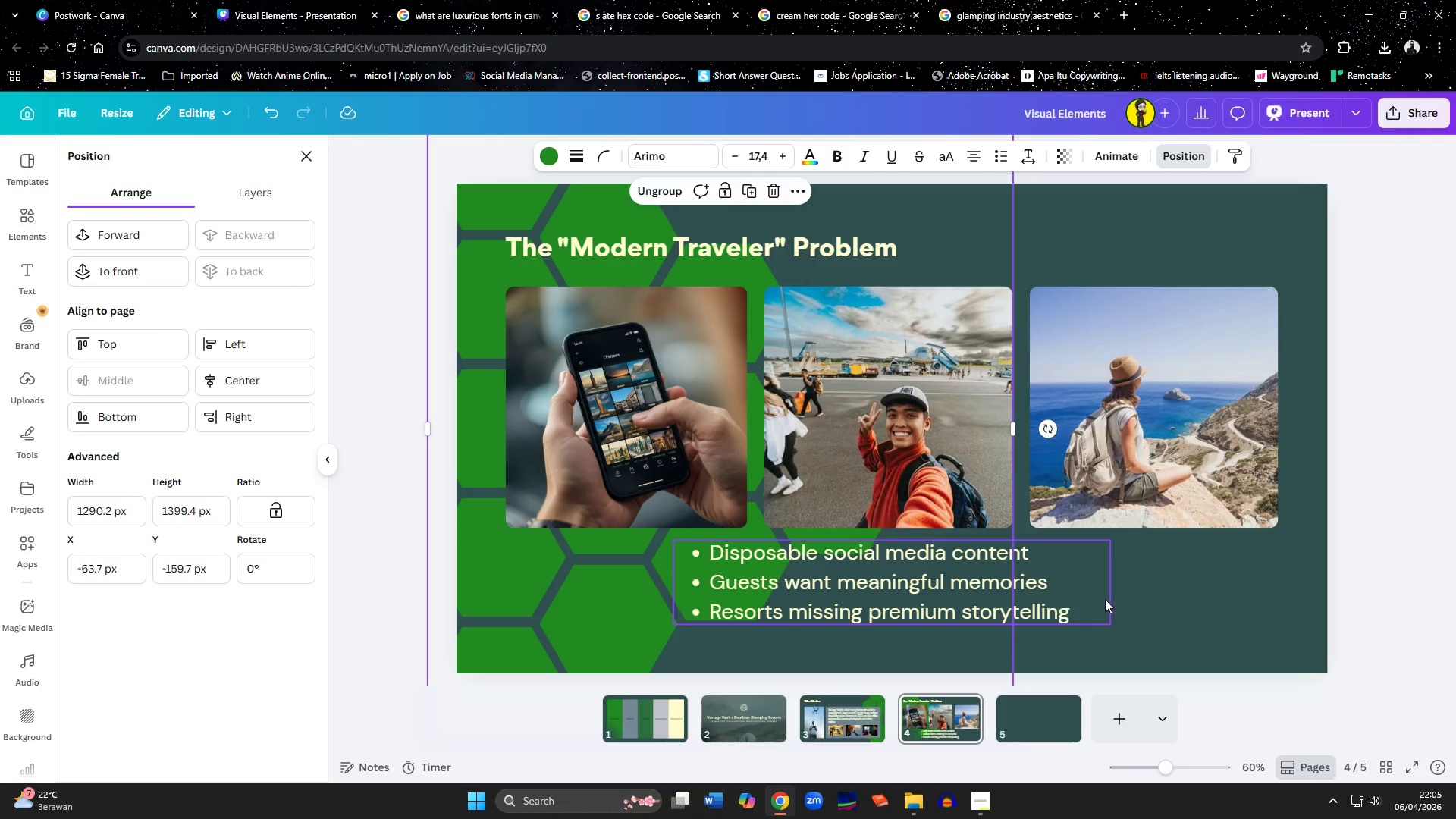 
left_click([1214, 623])
 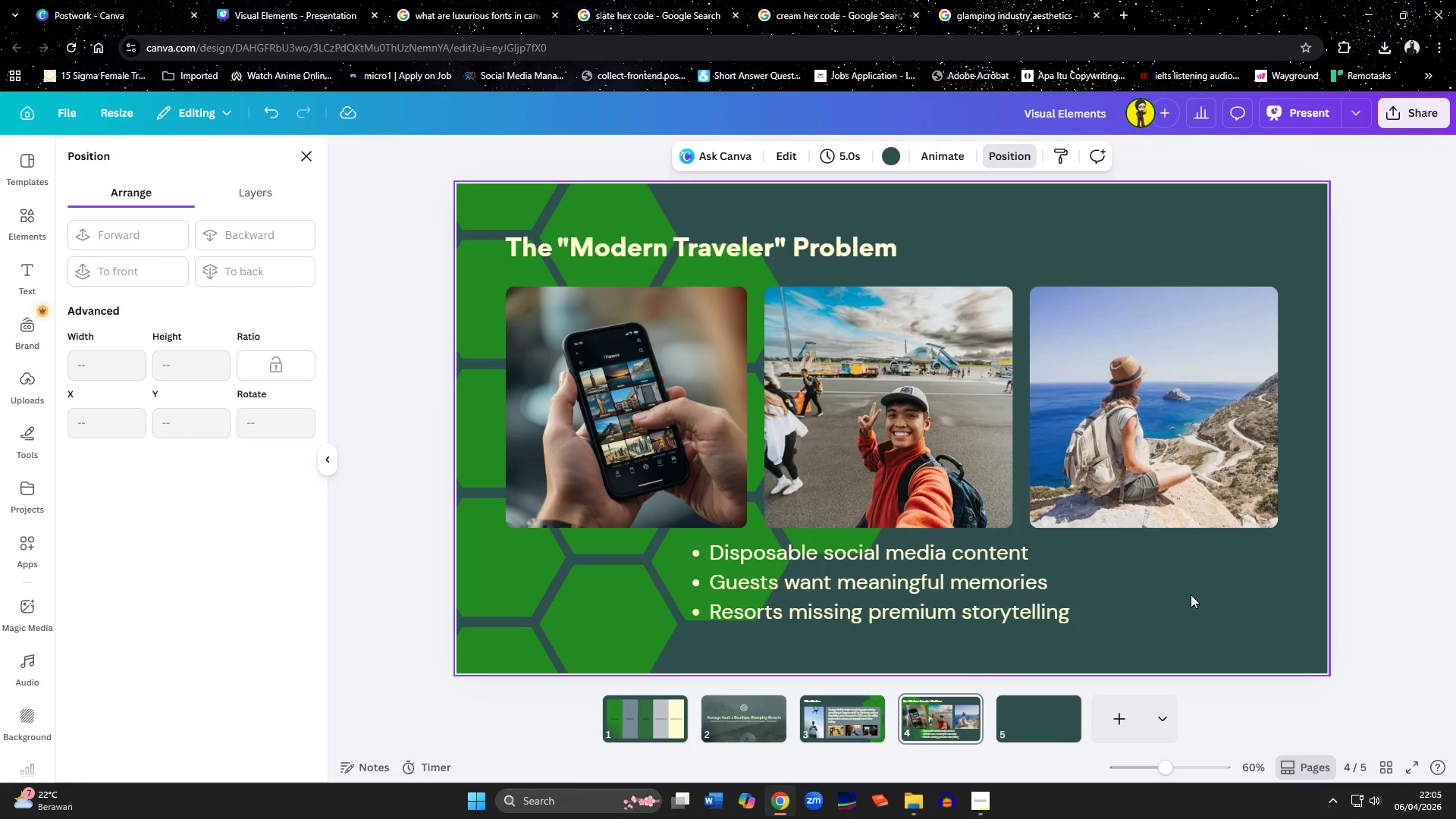 
wait(5.91)
 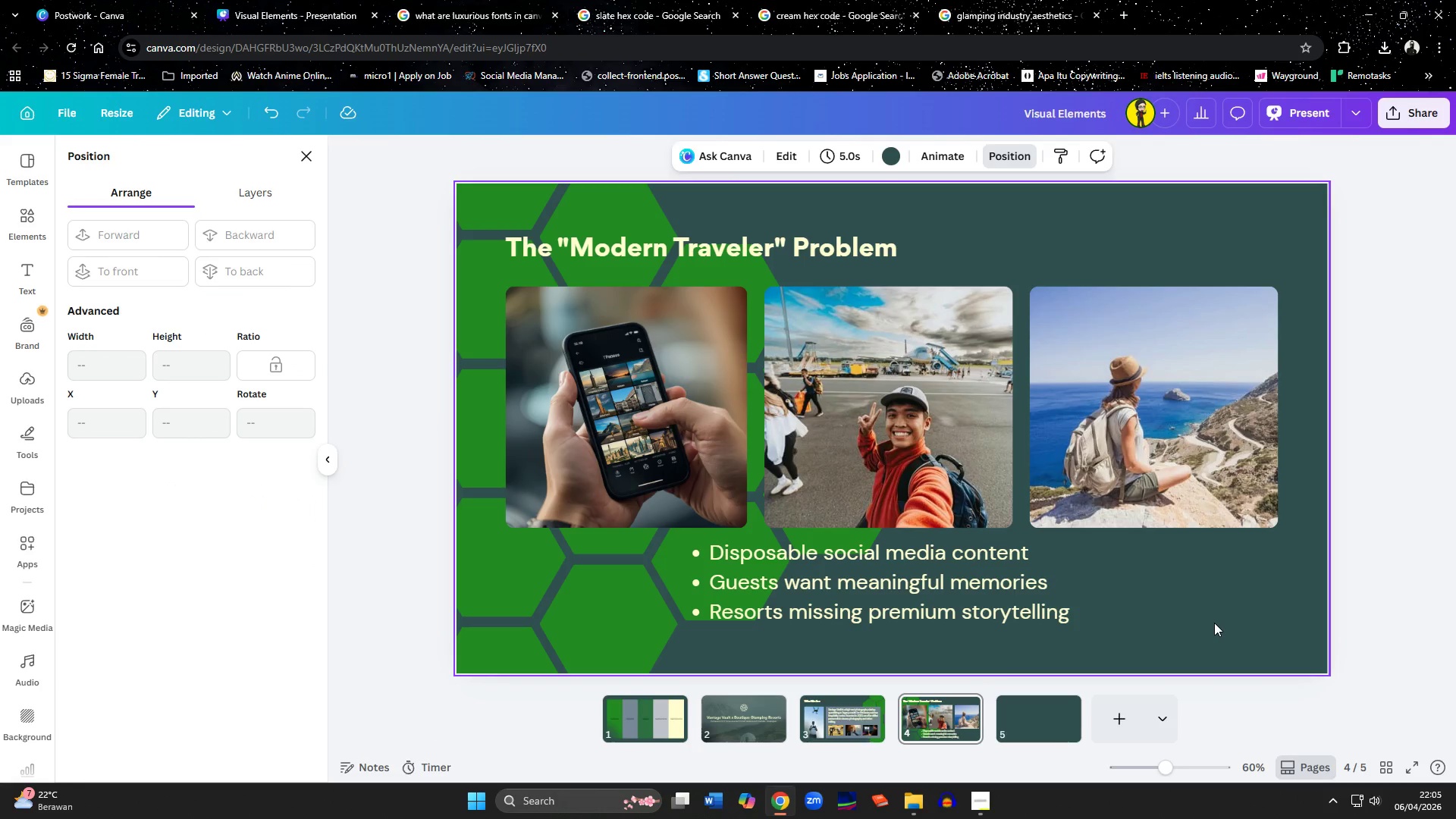 
left_click([788, 249])
 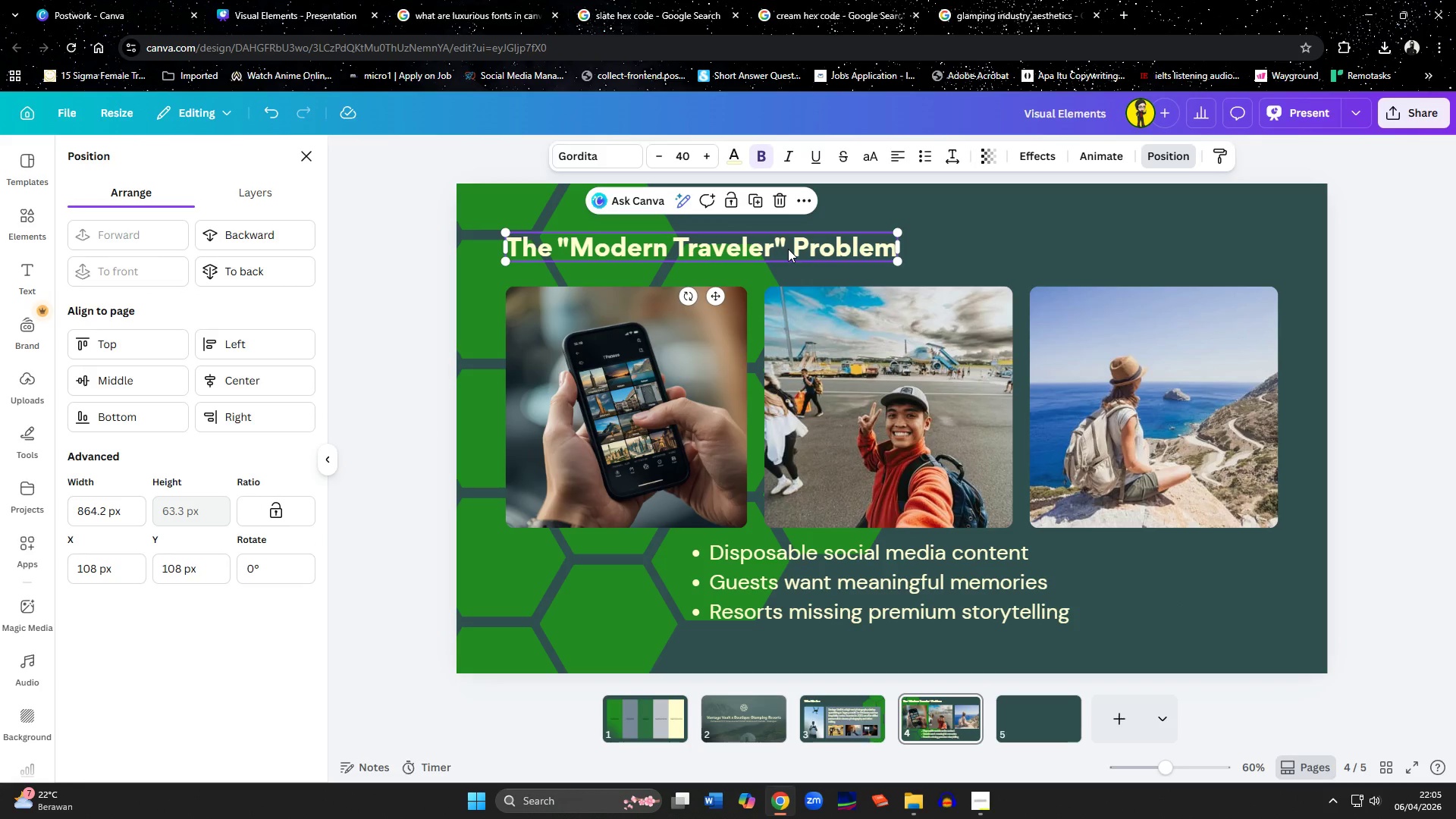 
key(Control+C)
 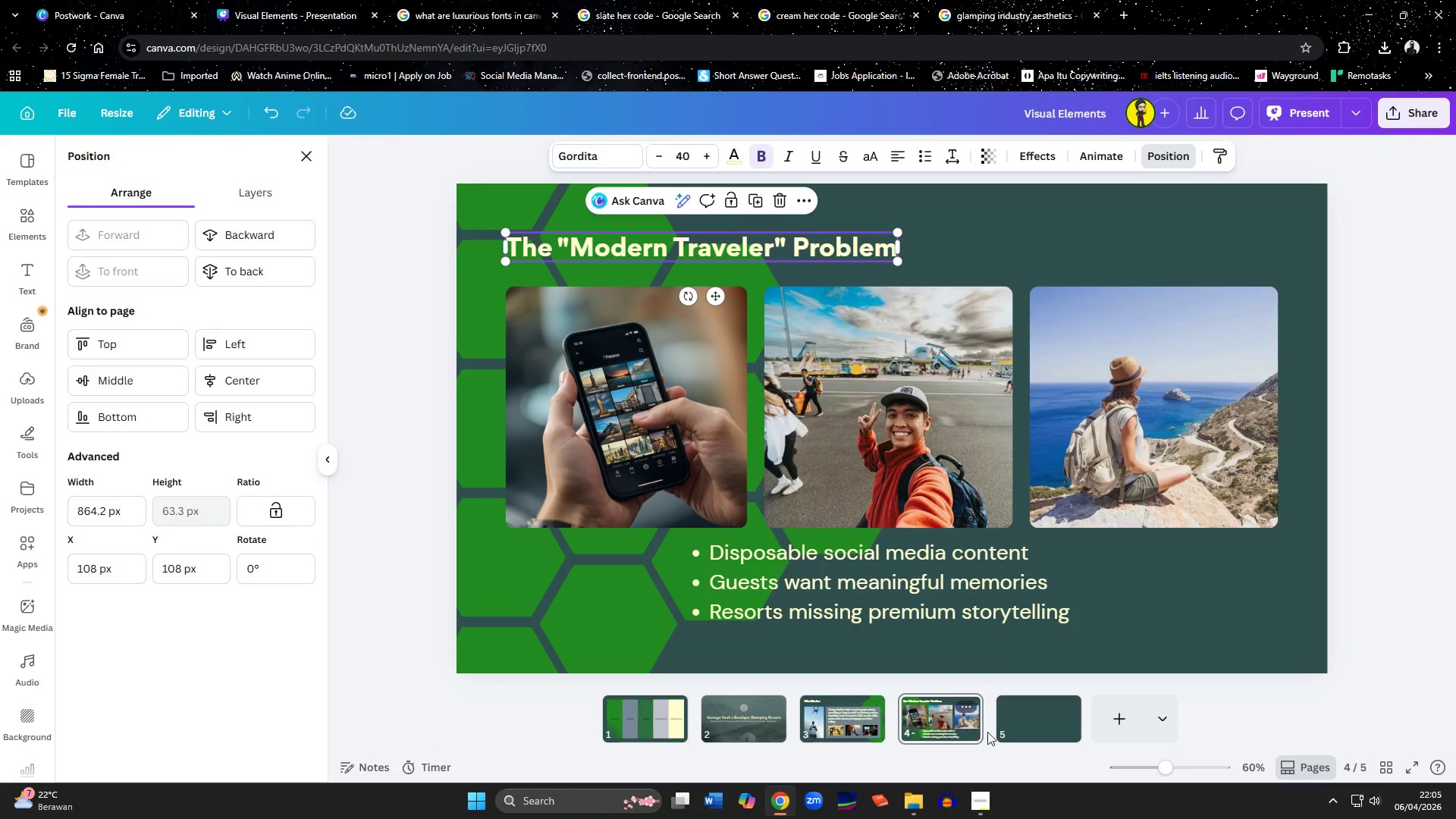 
left_click([1025, 720])
 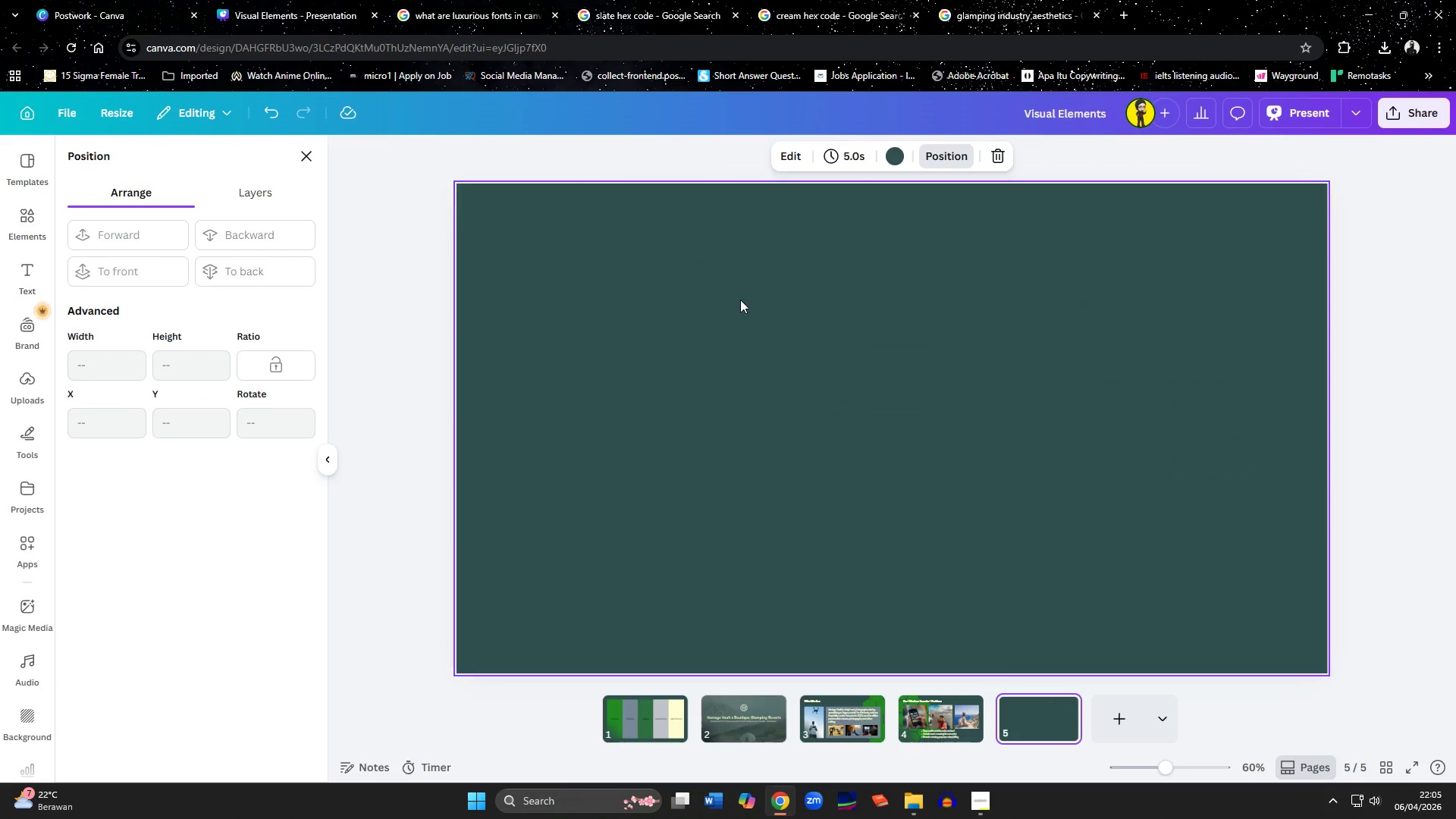 
left_click([738, 291])
 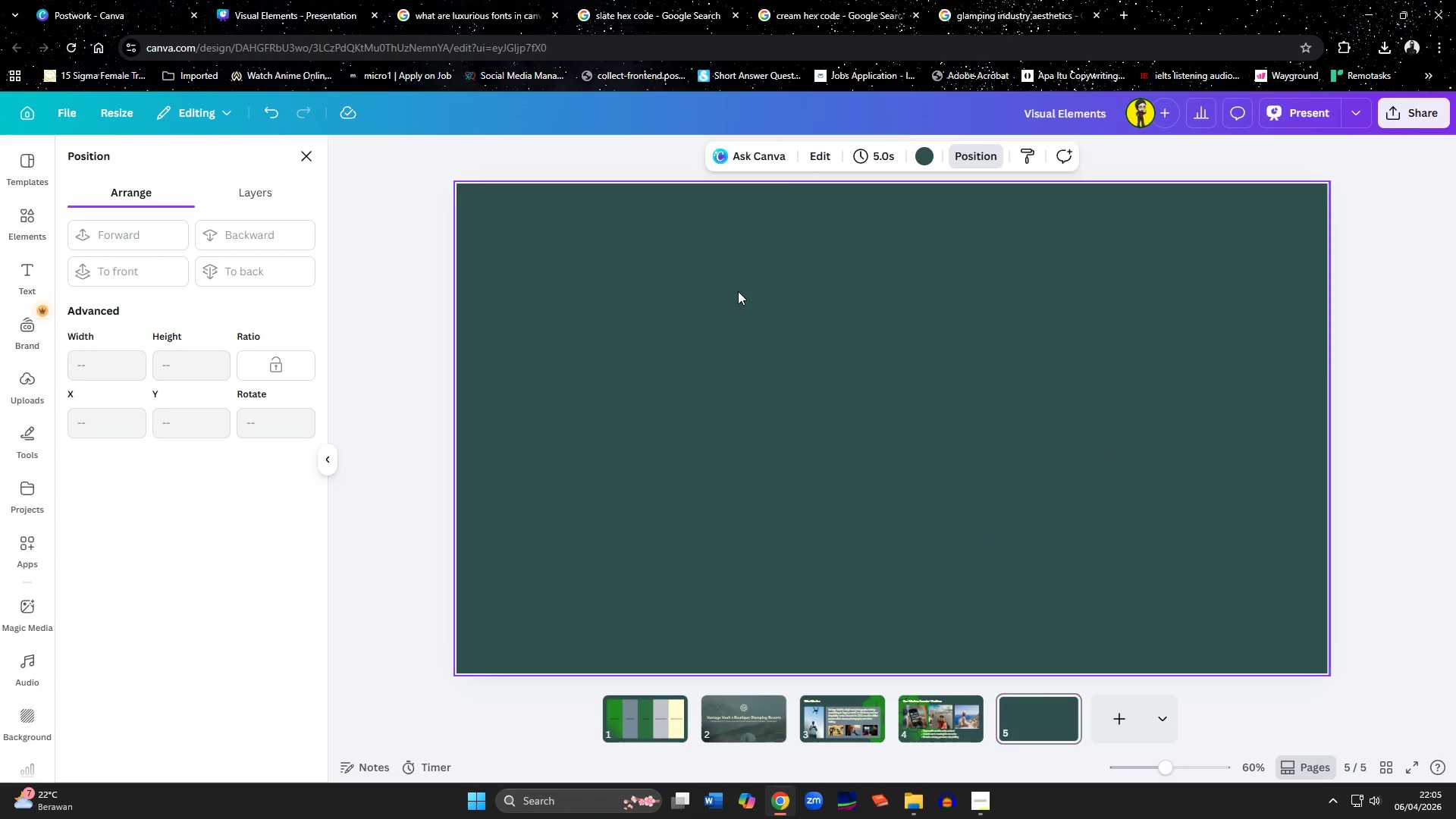 
key(Control+V)